 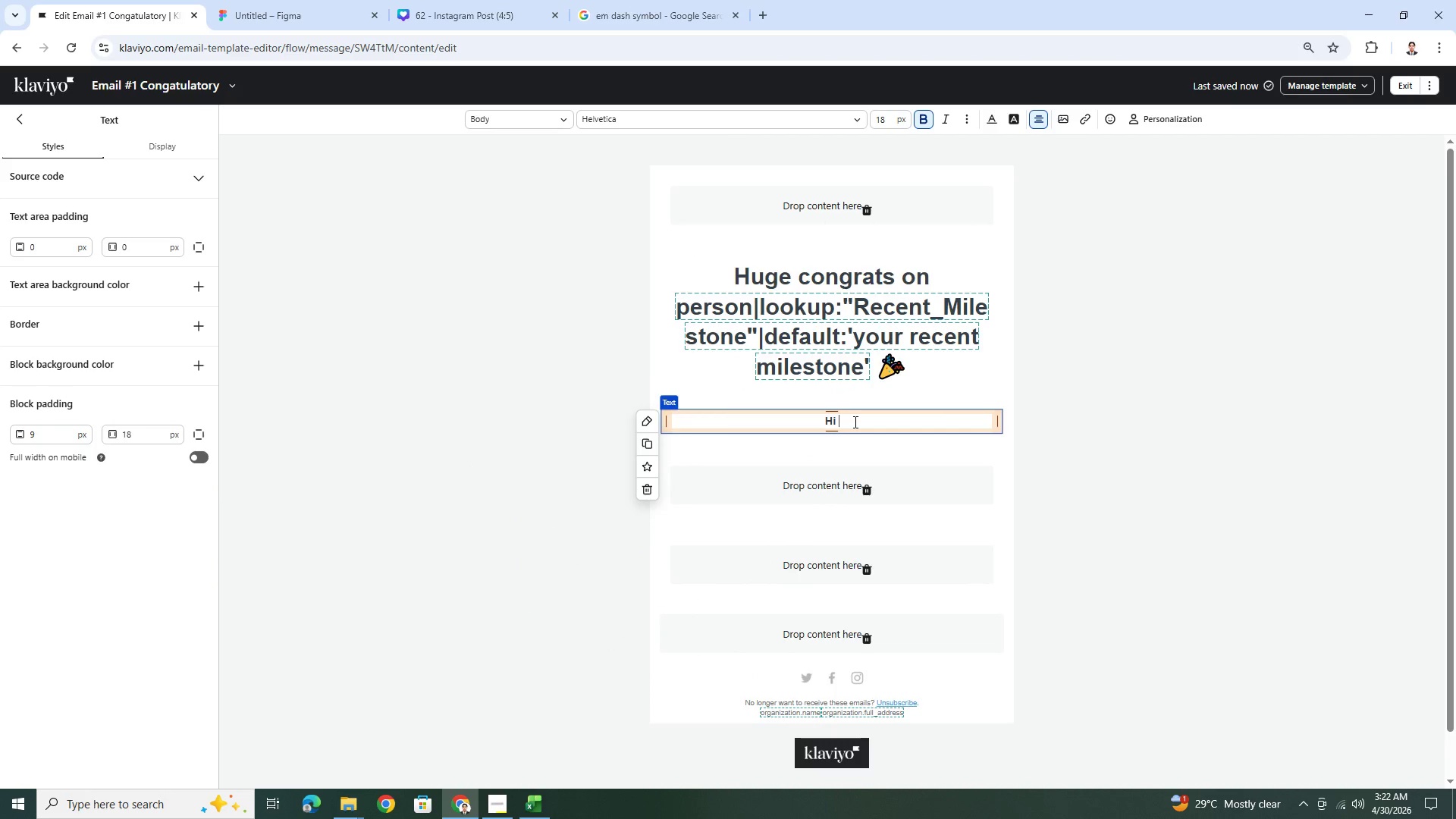 
key(Space)
 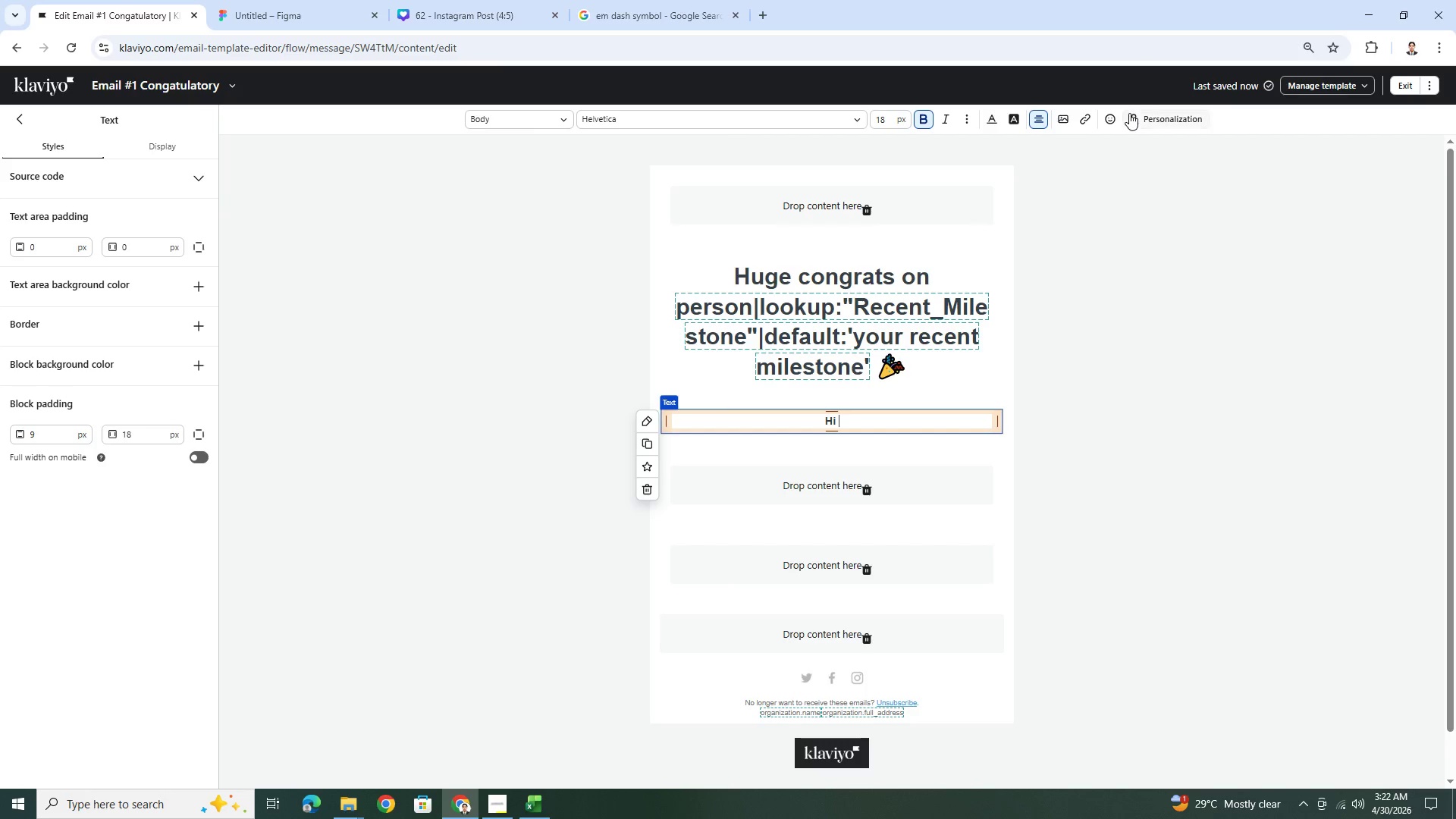 
left_click([1105, 117])
 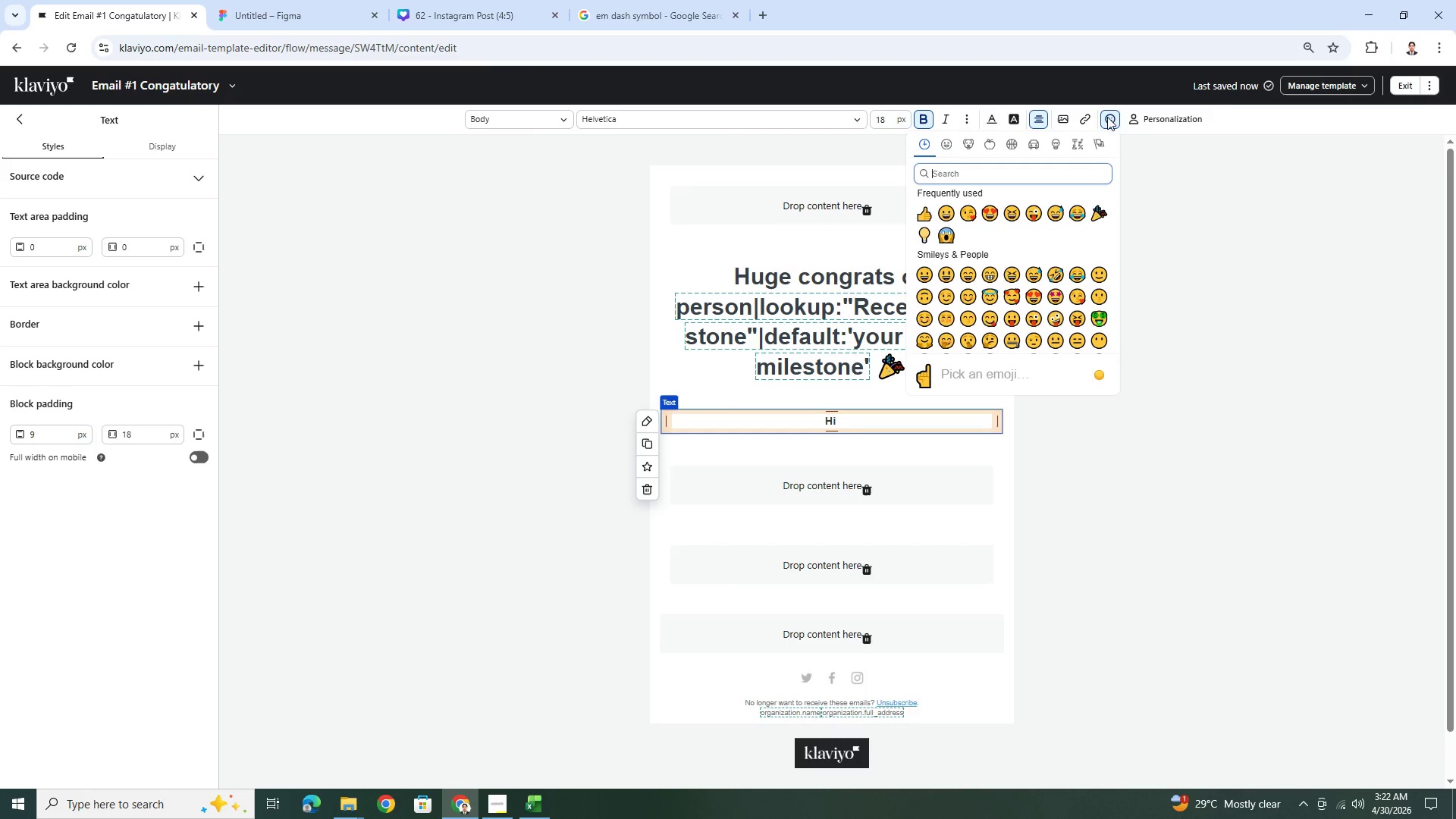 
left_click([1135, 118])
 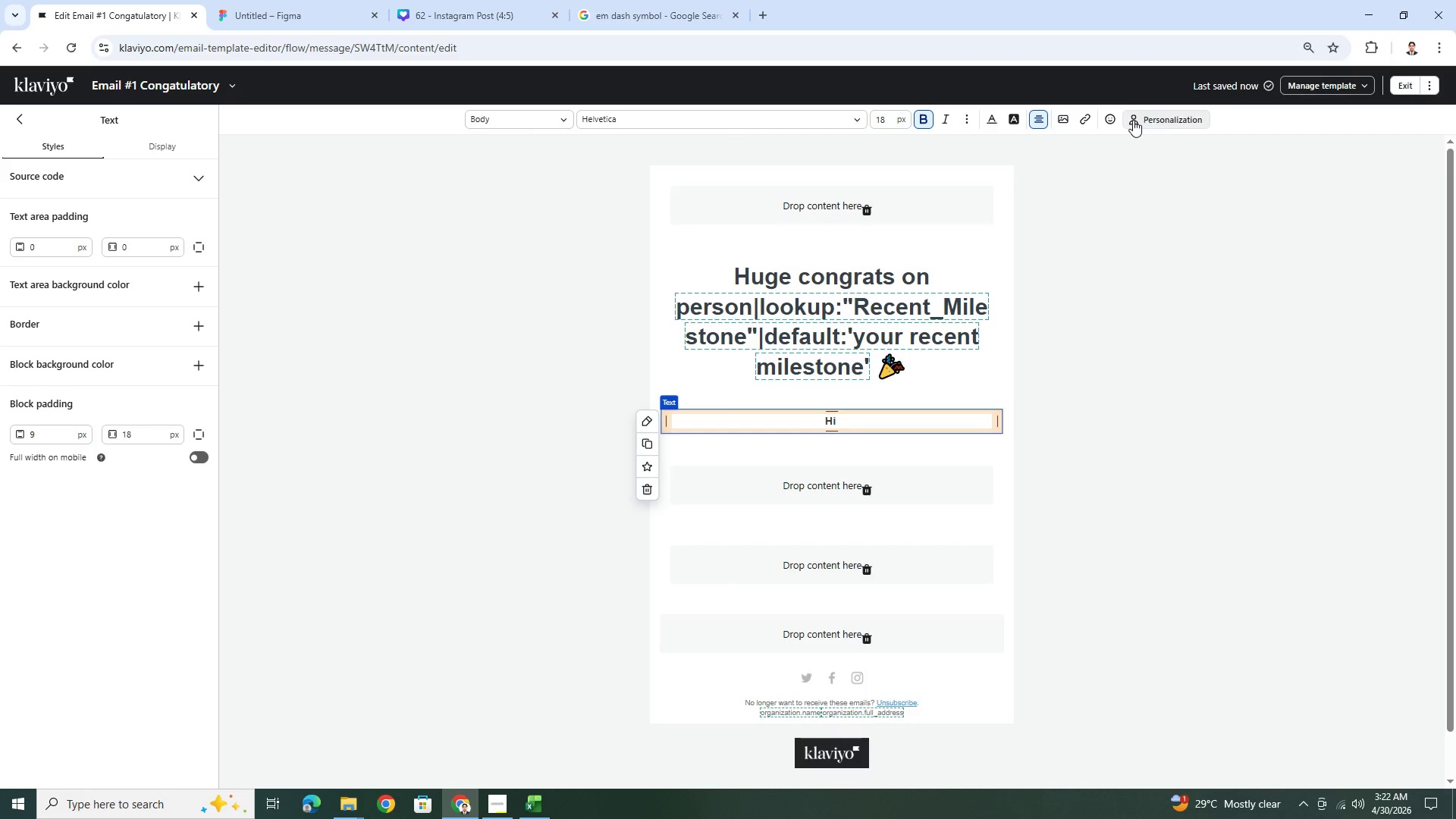 
left_click([1133, 120])
 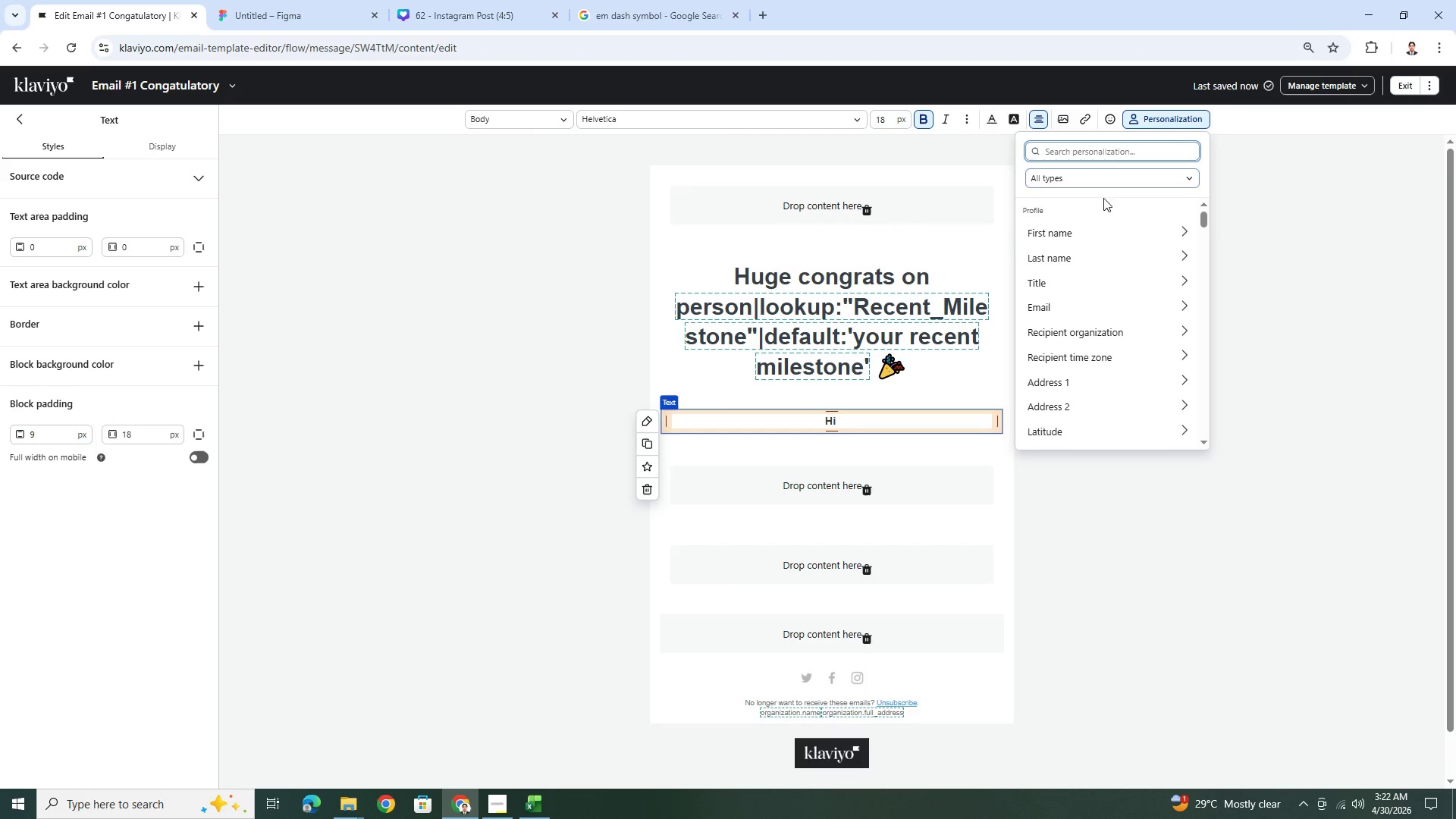 
left_click([1097, 234])
 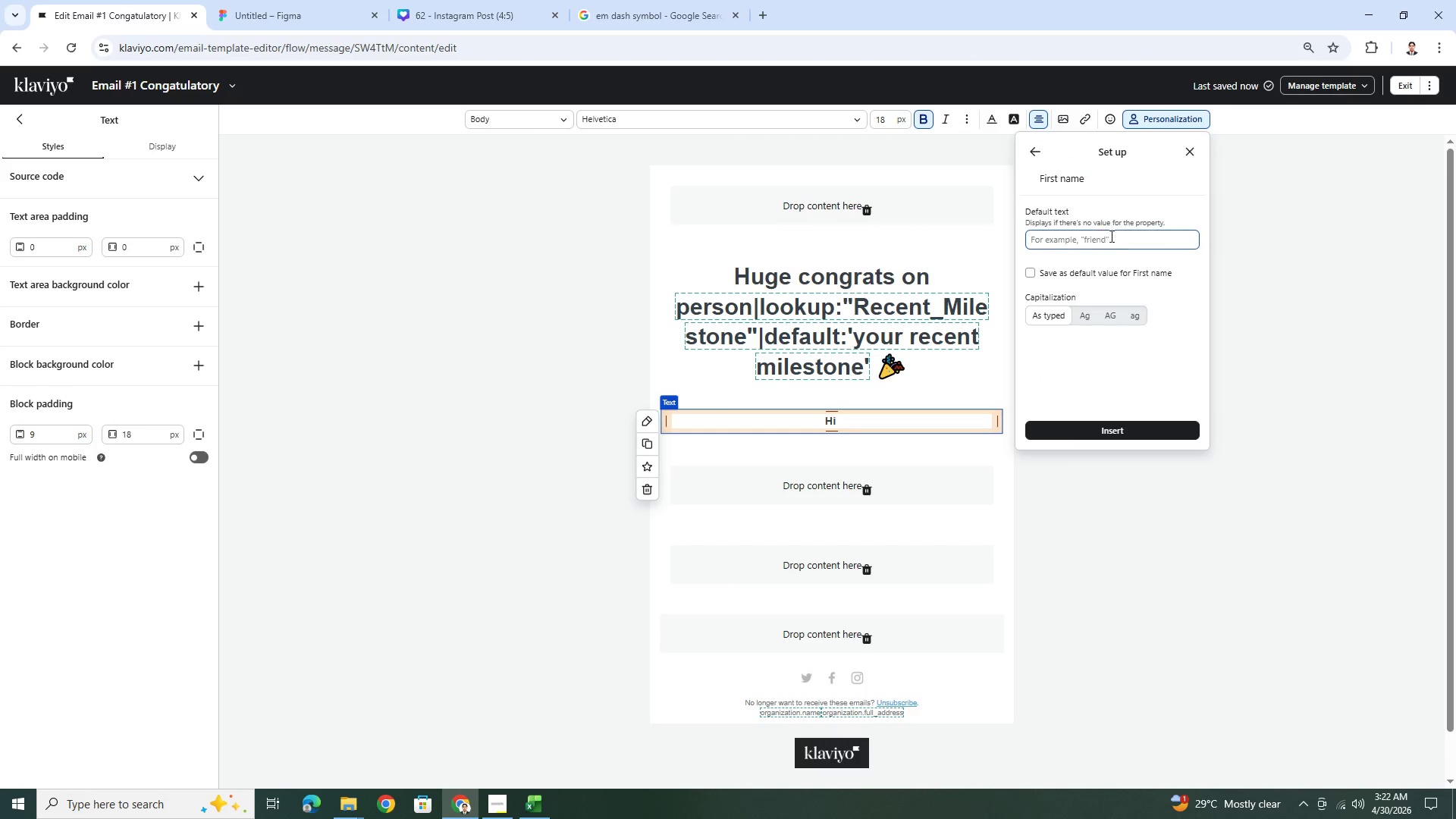 
left_click([1115, 239])
 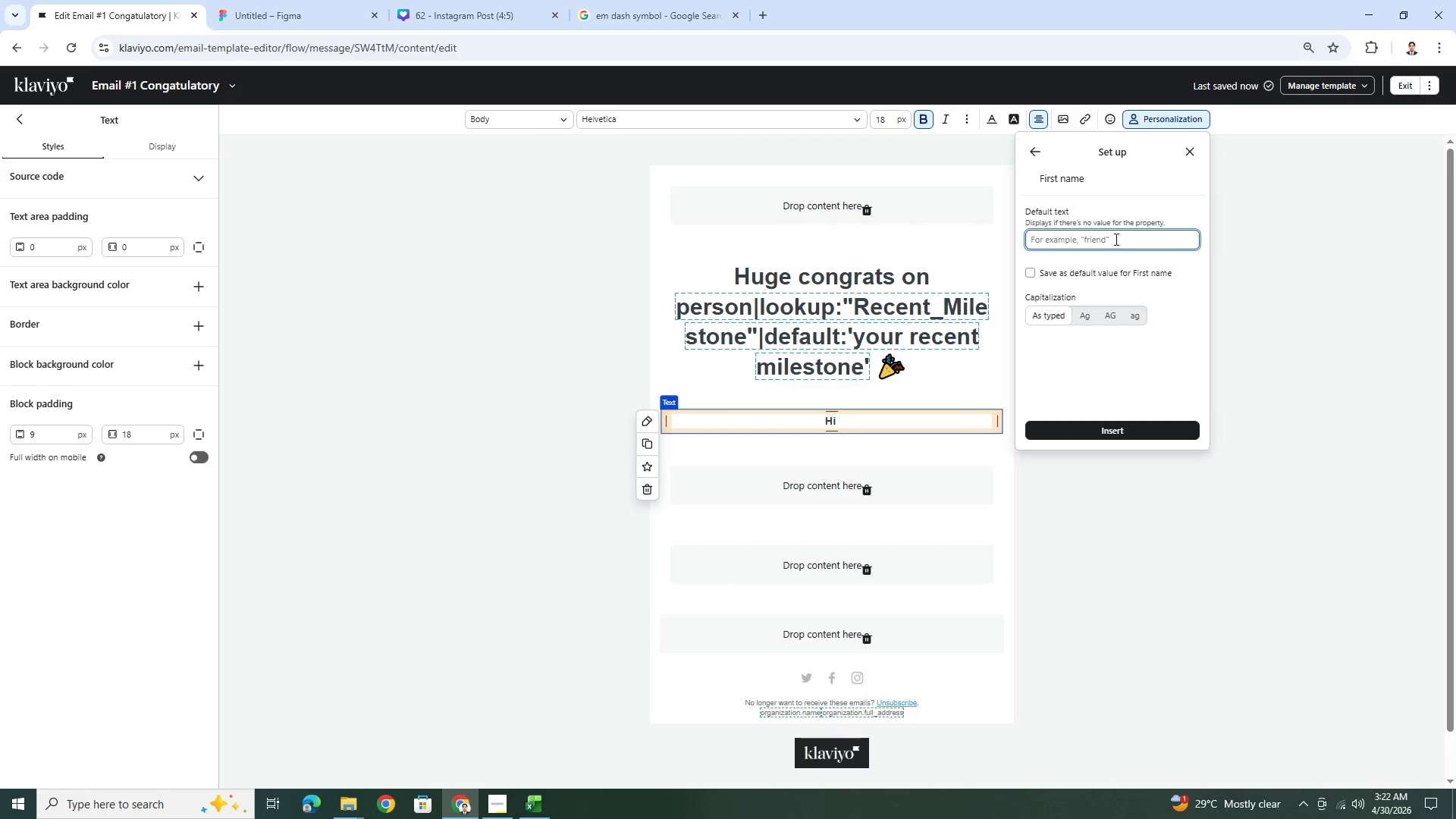 
type(Creator)
 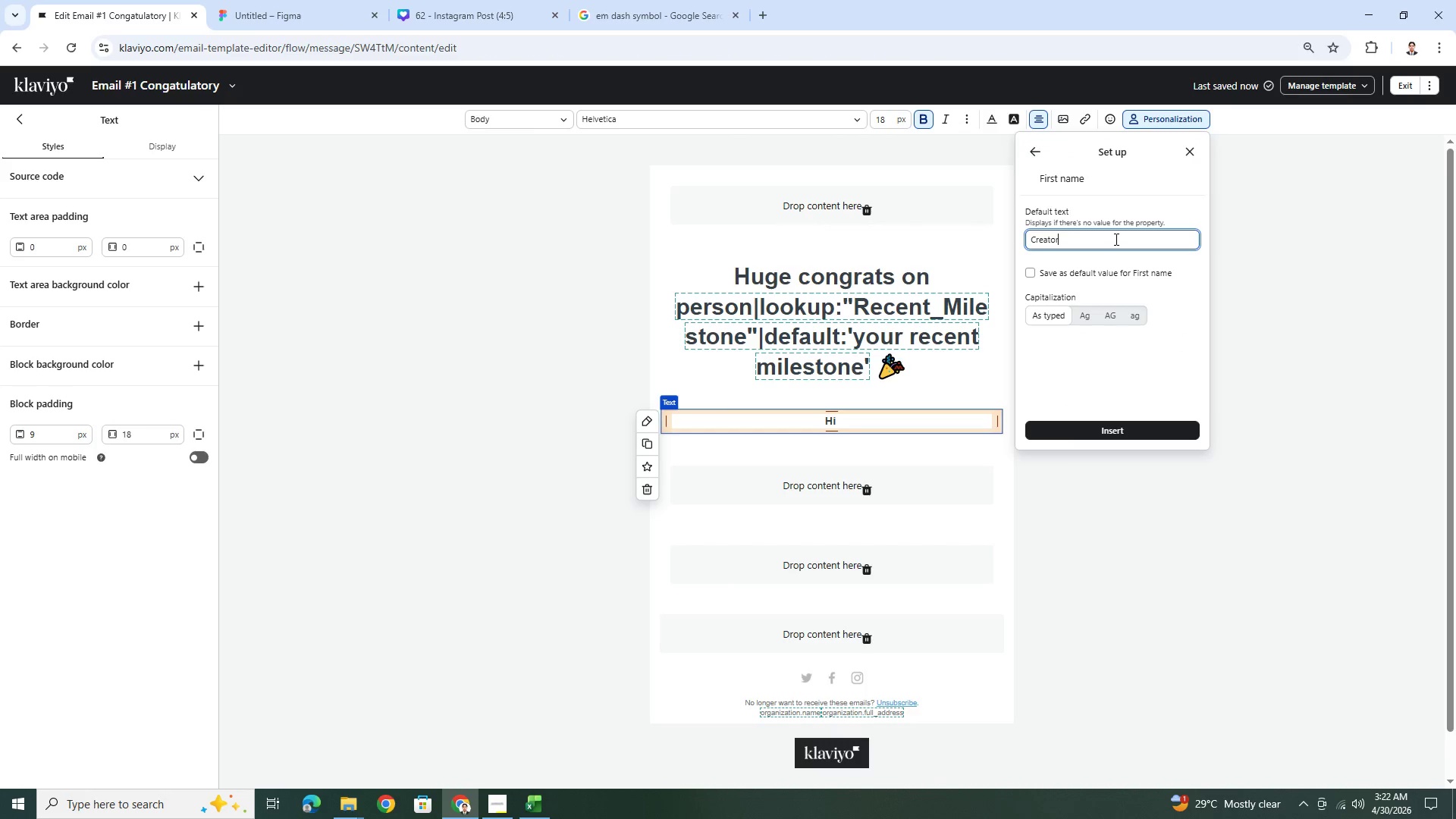 
left_click([1129, 425])
 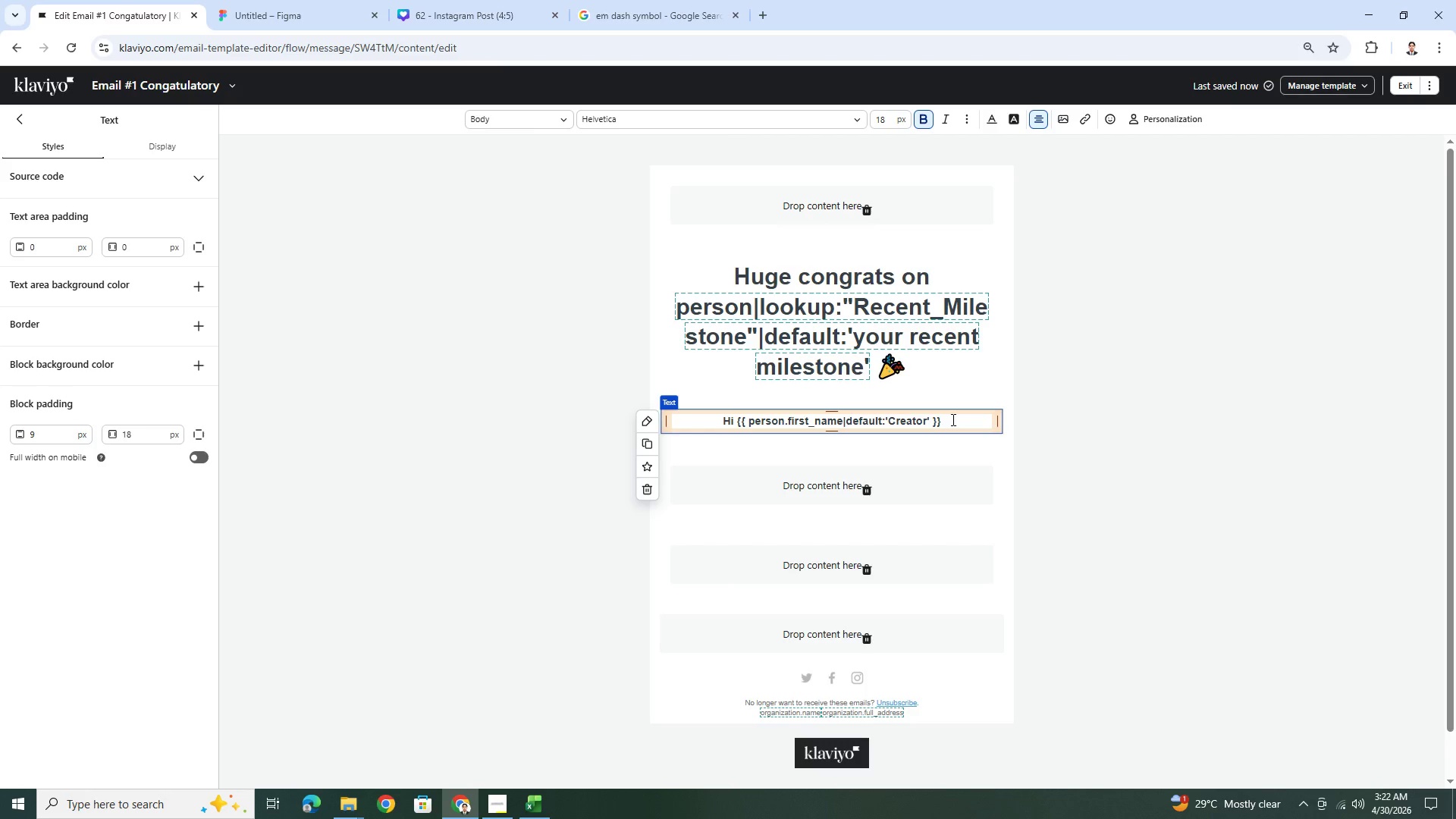 
key(Comma)
 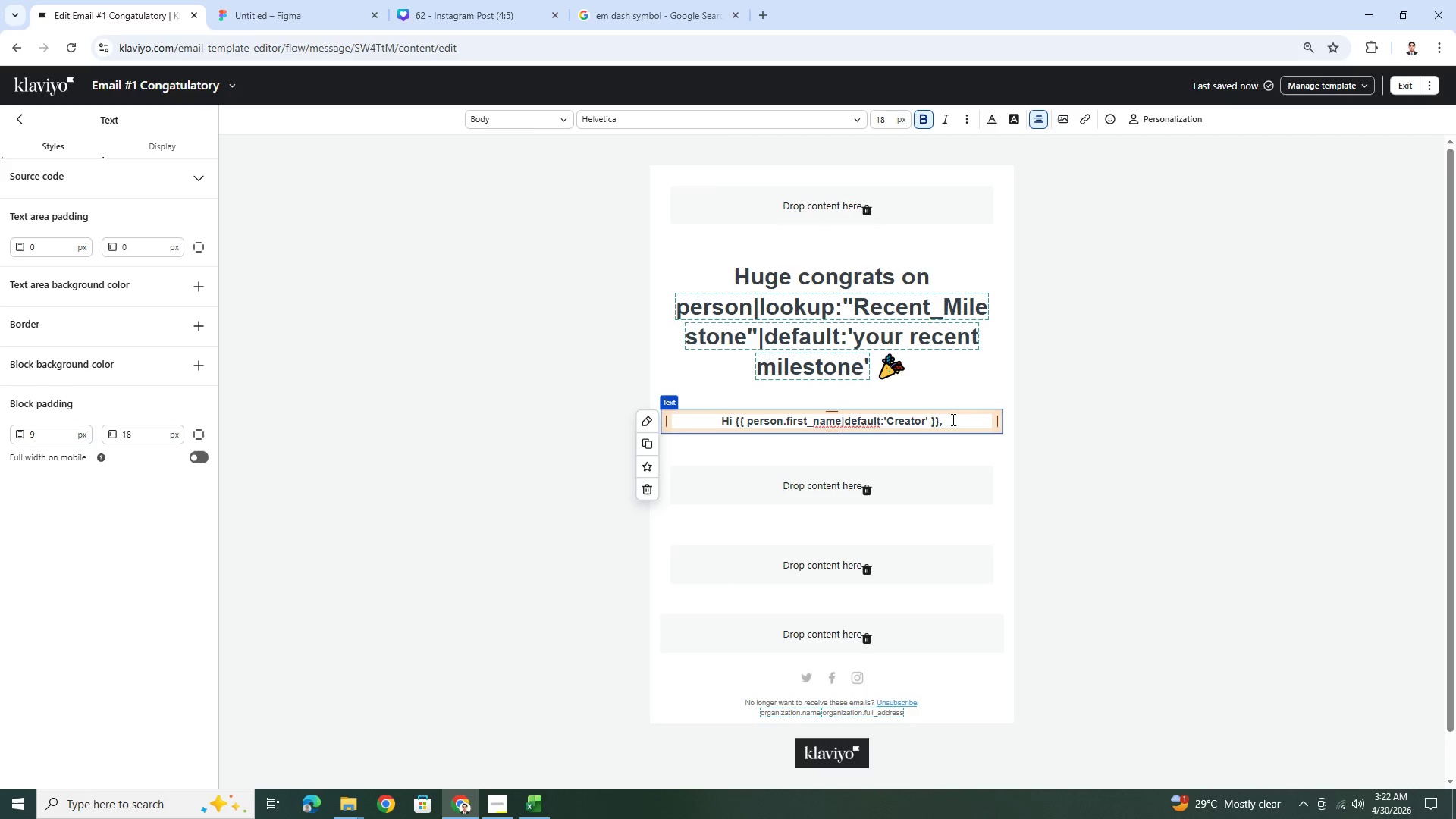 
key(Backspace)
 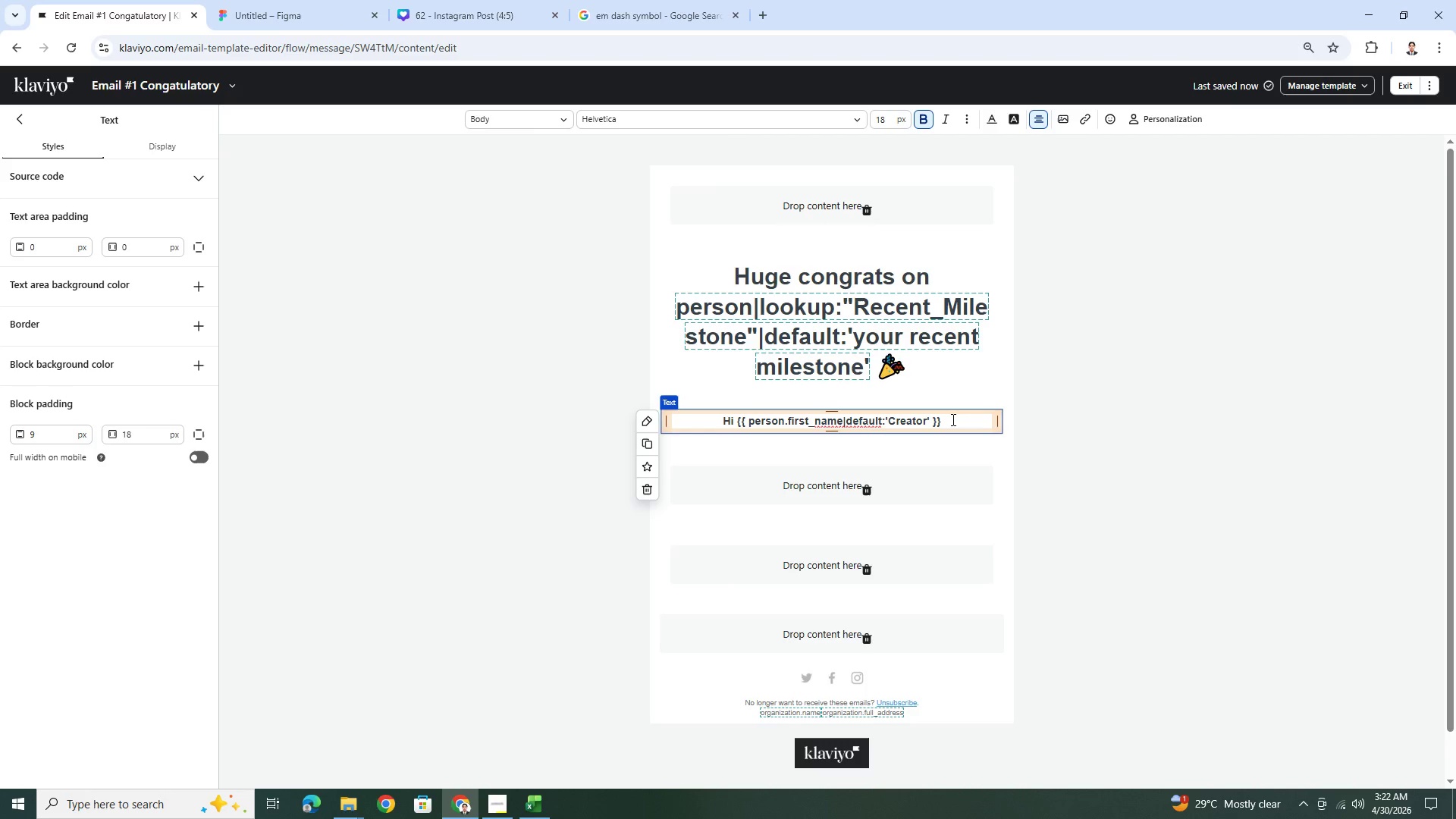 
key(Shift+ShiftRight)
 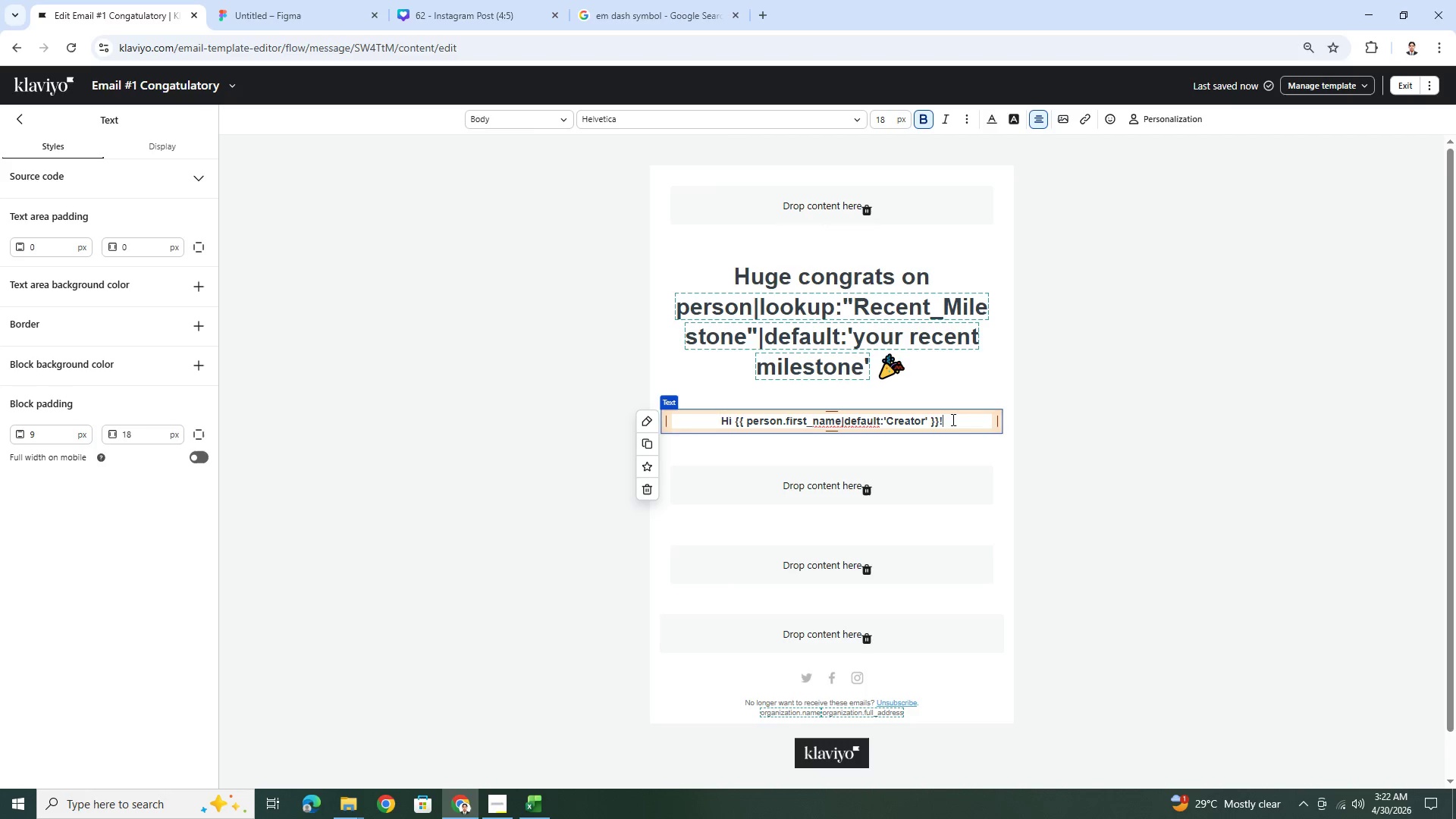 
key(Shift+1)
 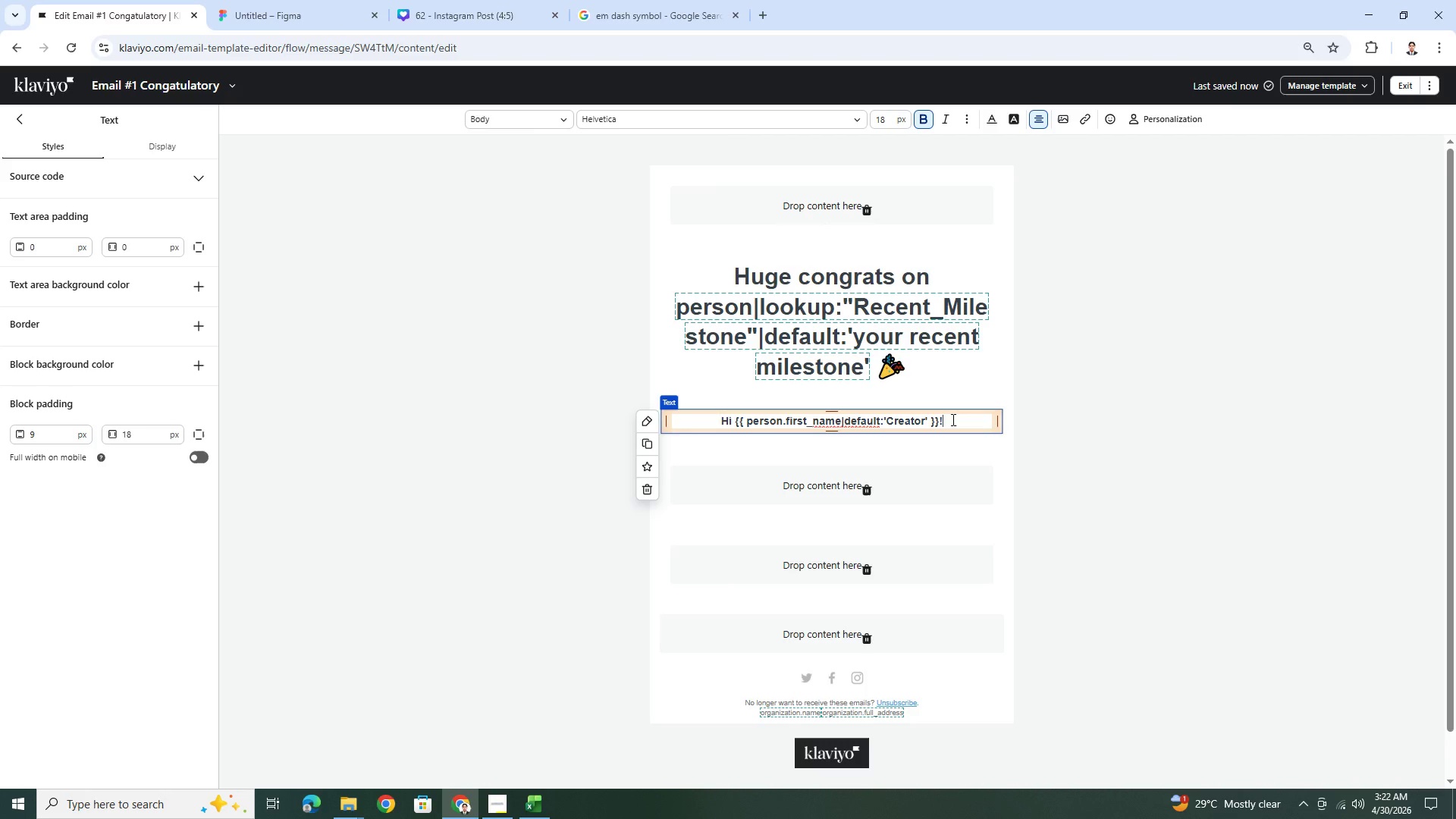 
left_click([1073, 475])
 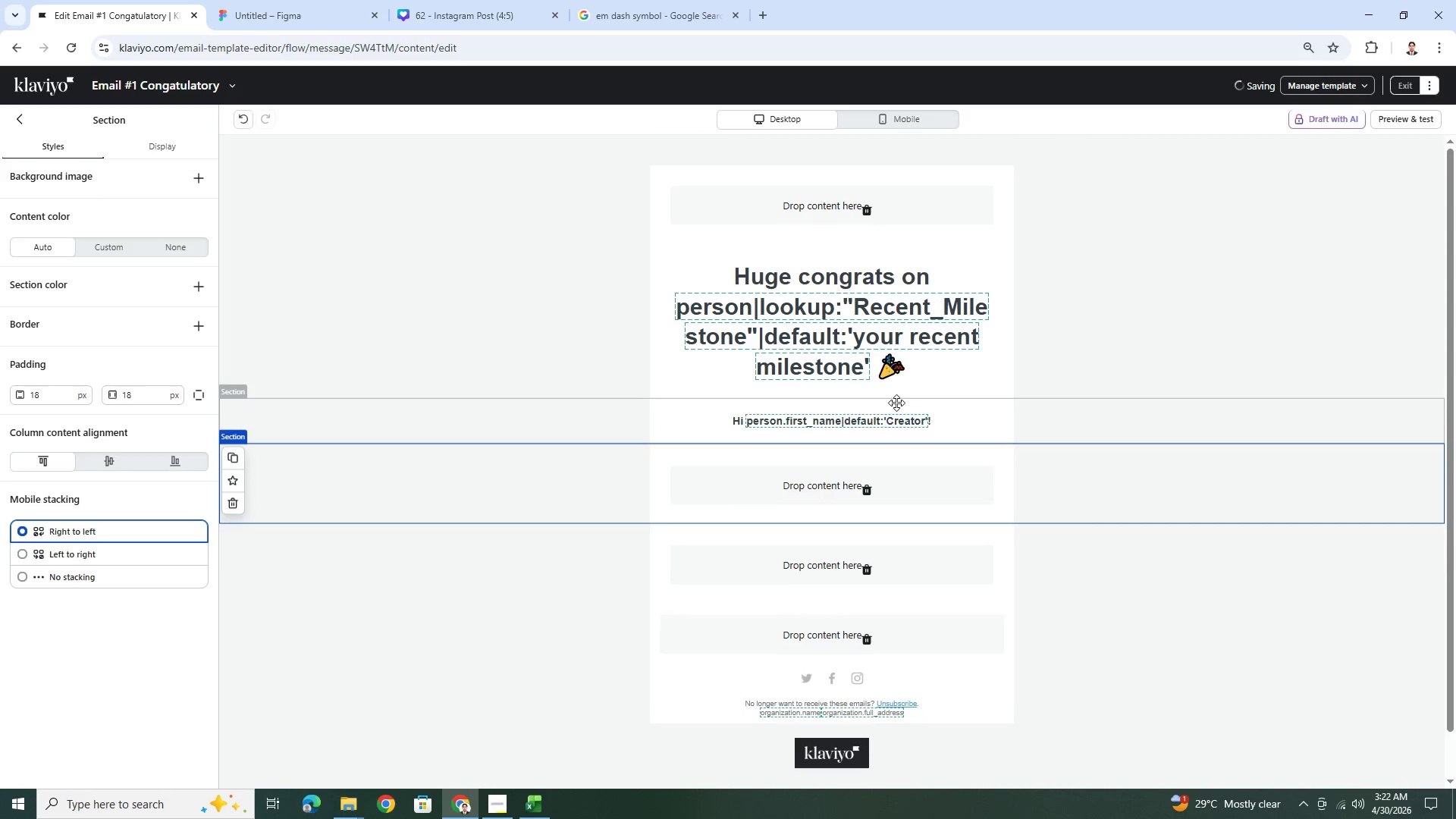 
left_click([896, 415])
 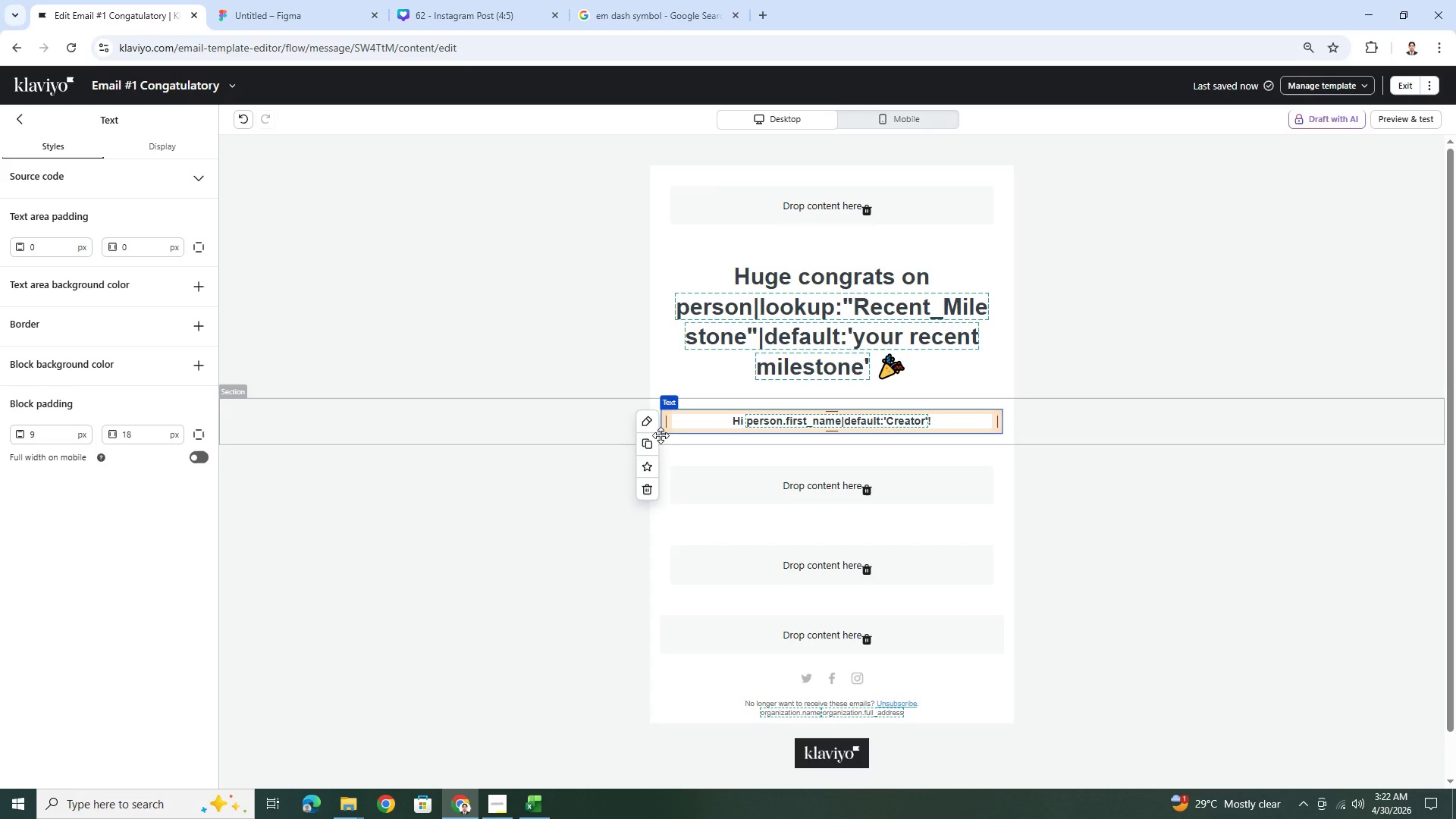 
left_click([651, 446])
 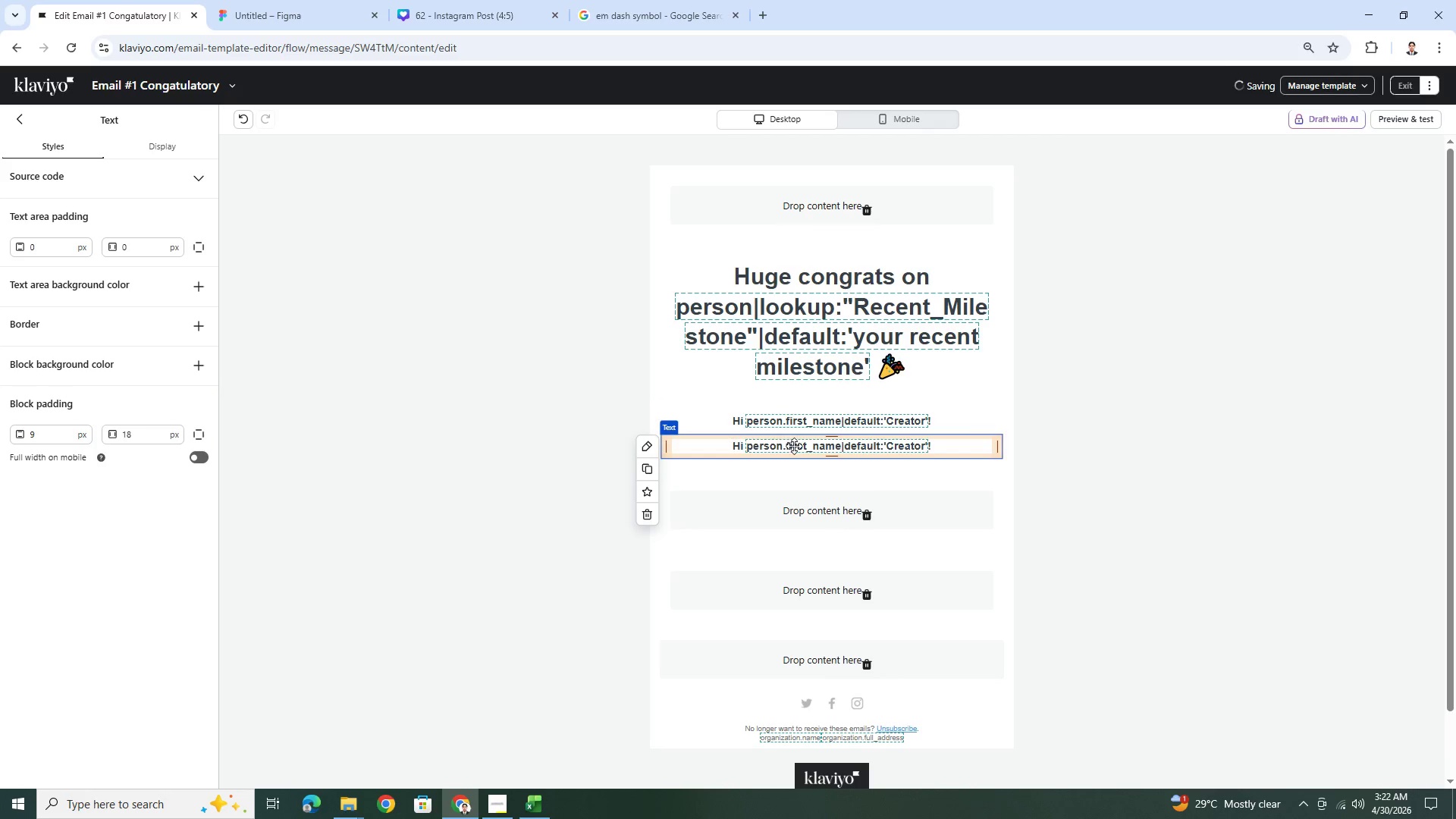 
double_click([794, 446])
 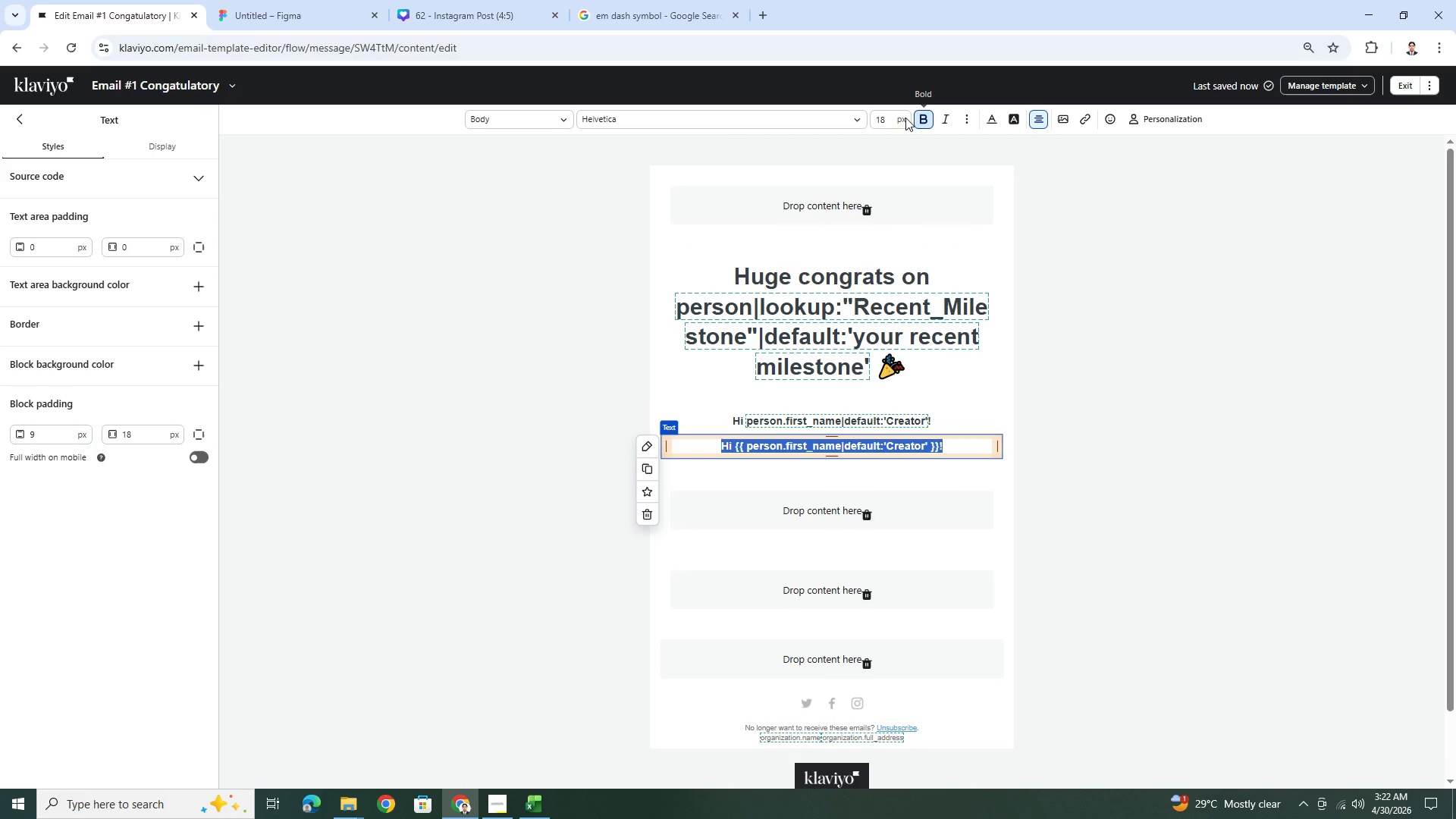 
double_click([886, 121])
 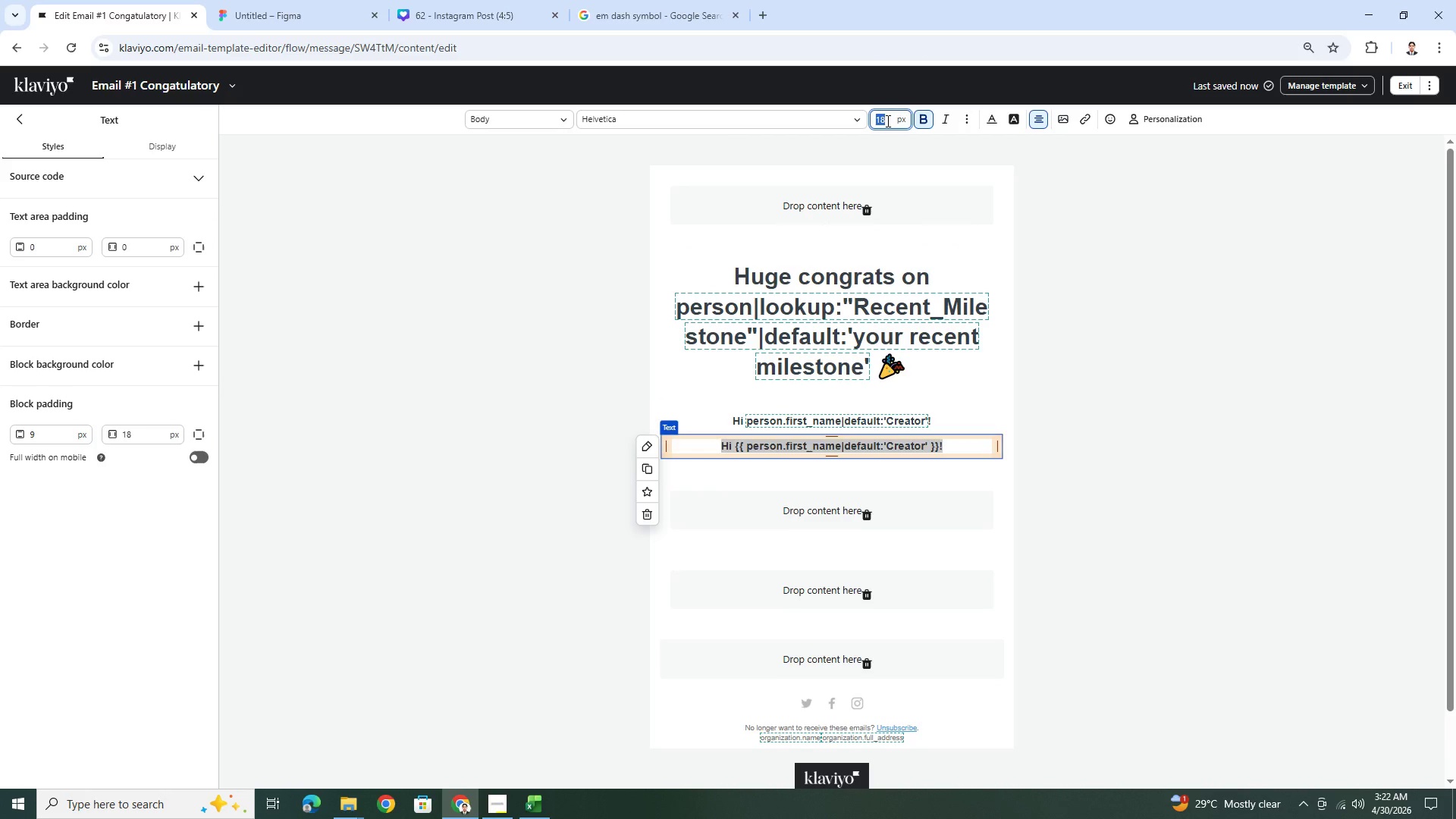 
key(Numpad1)
 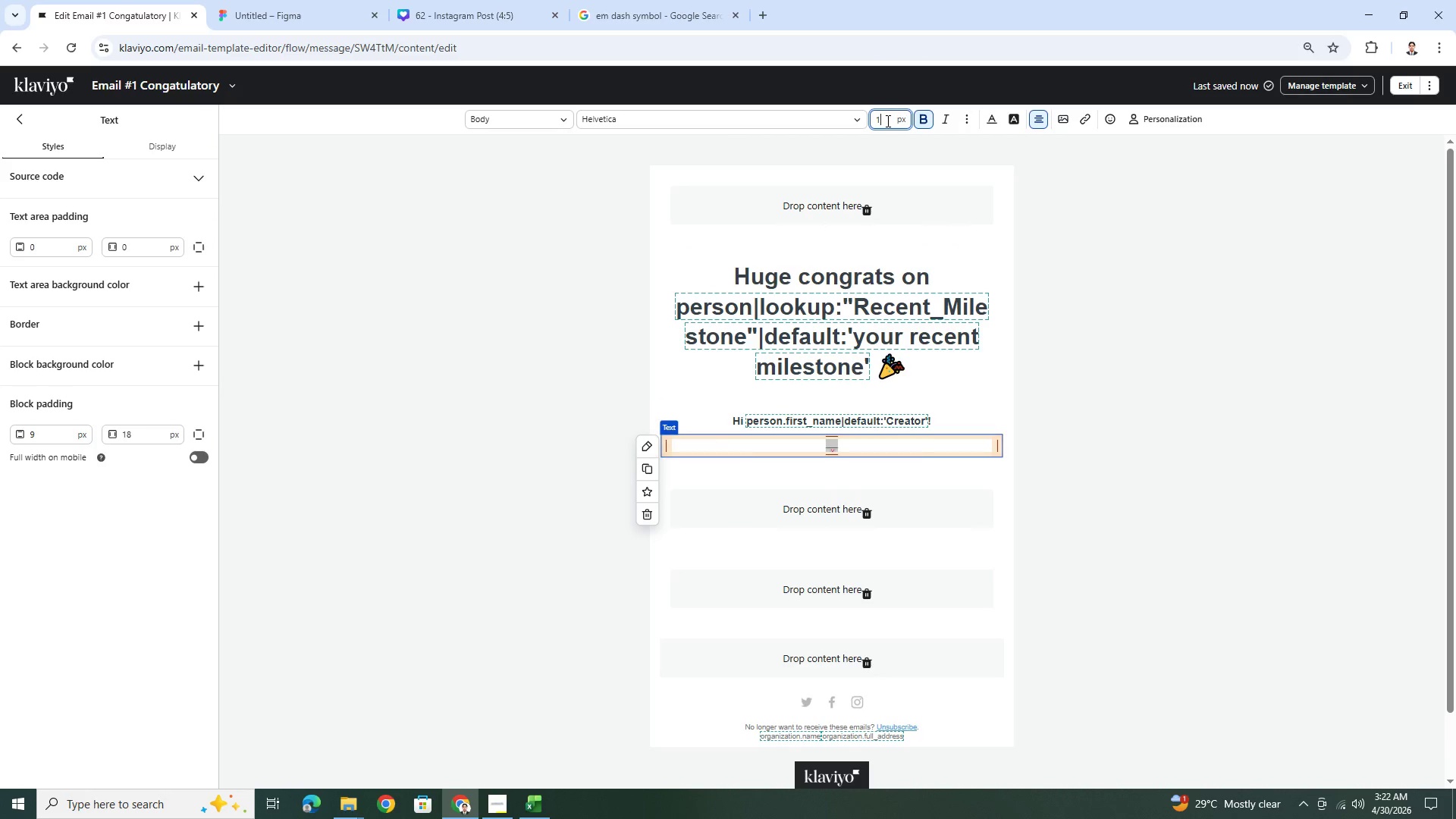 
key(Numpad6)
 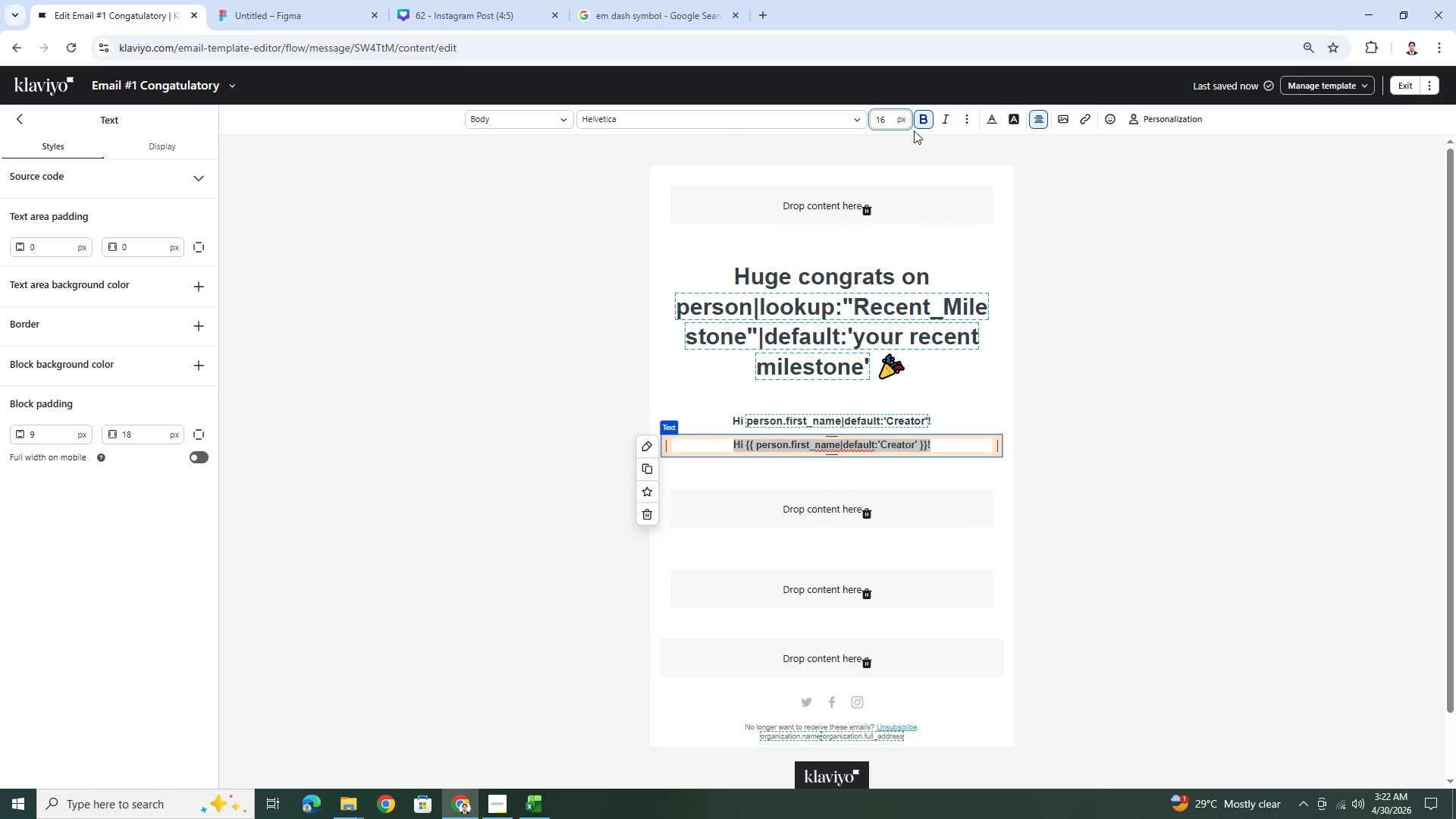 
left_click([920, 121])
 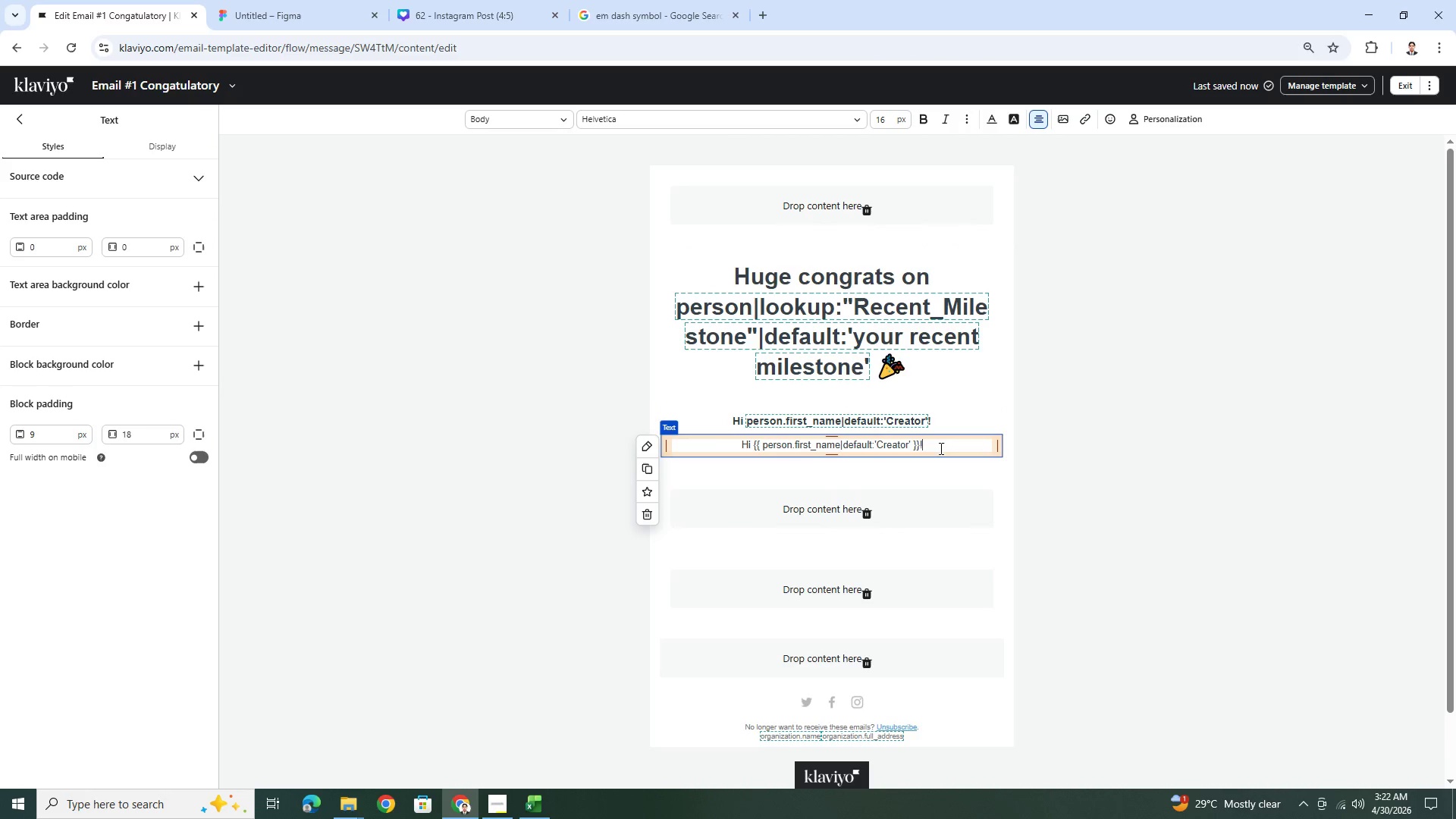 
double_click([939, 447])
 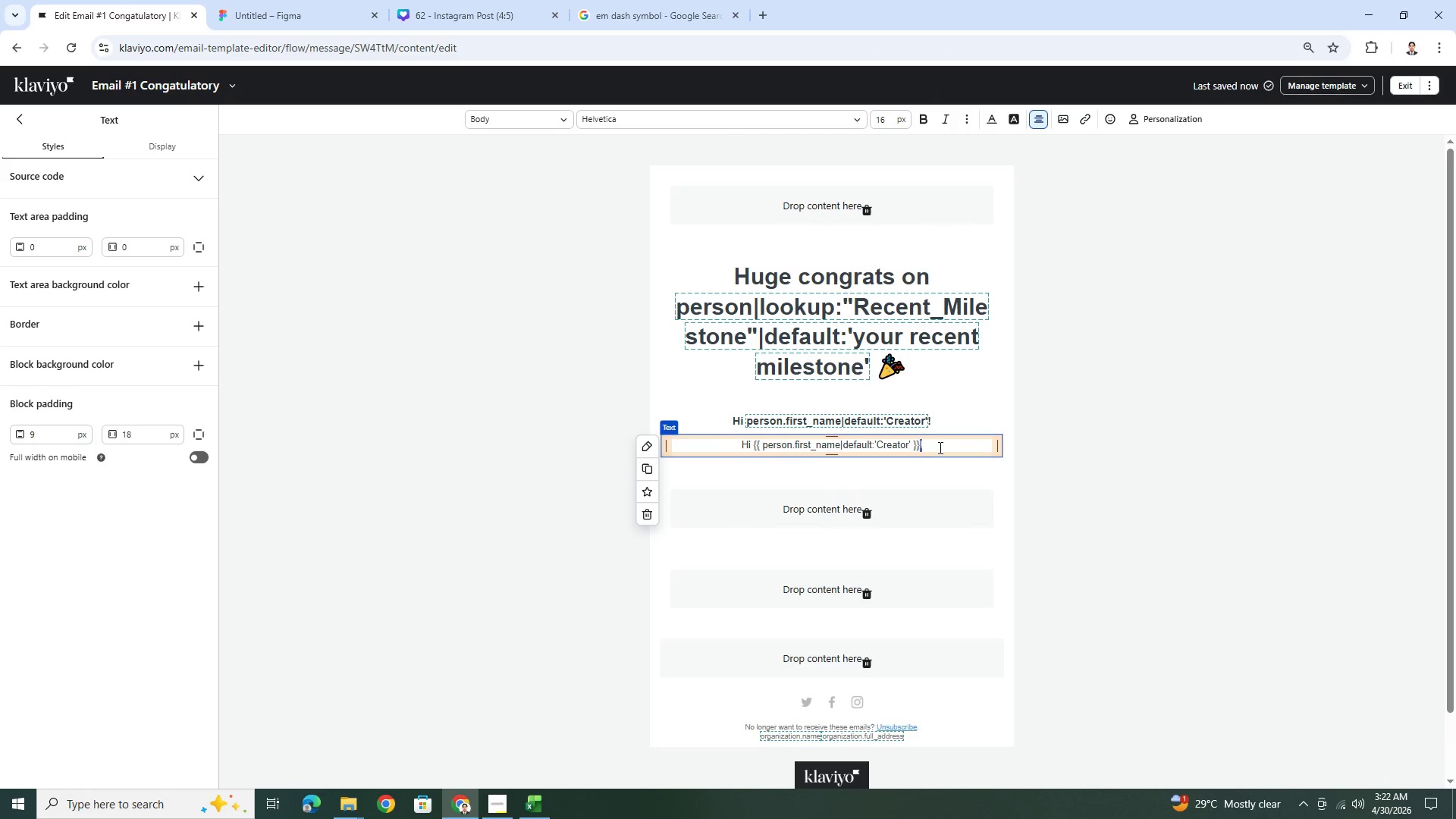 
triple_click([939, 447])
 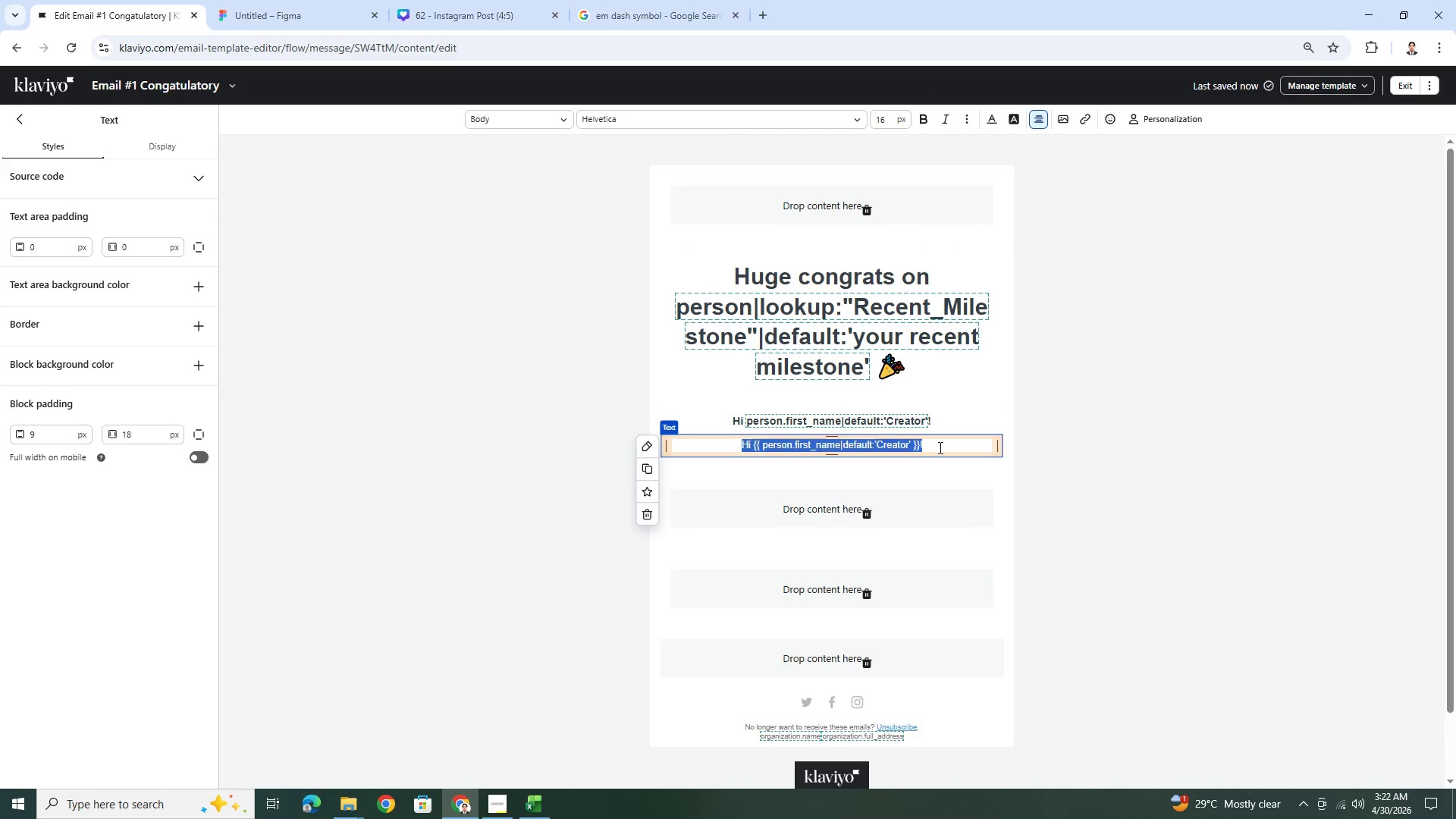 
triple_click([939, 447])
 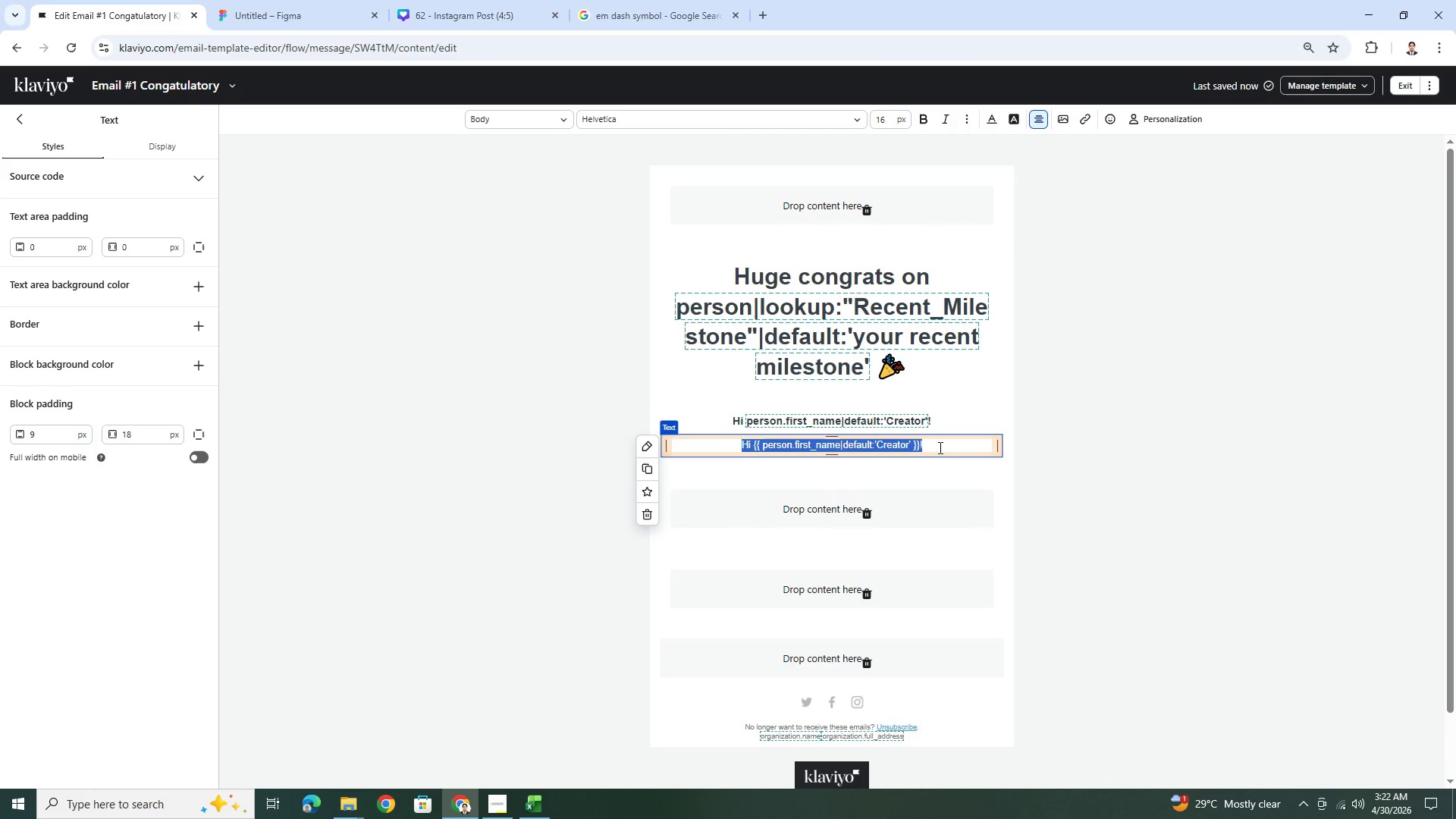 
type(We've been following your work in the )
 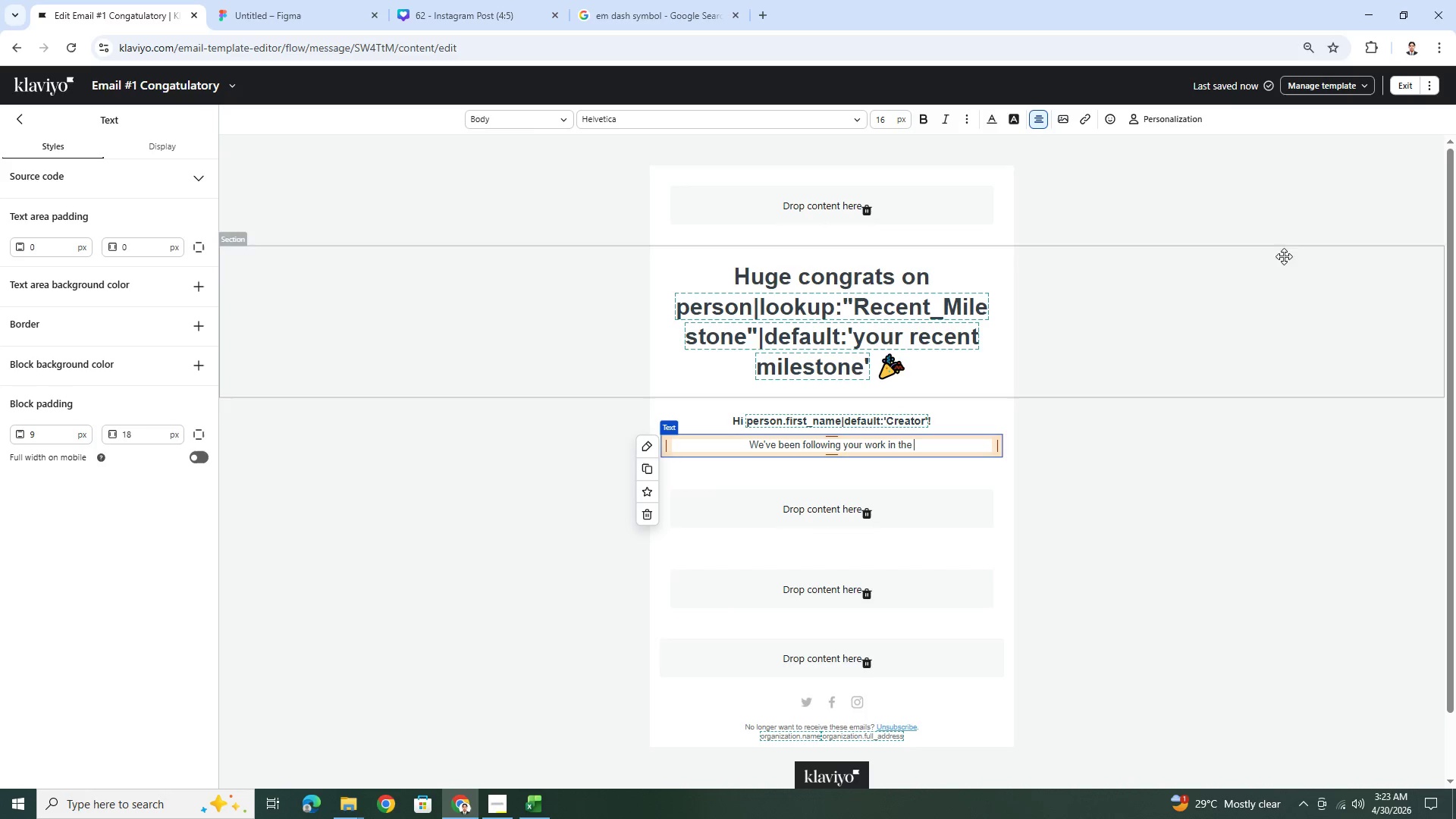 
left_click([1181, 111])
 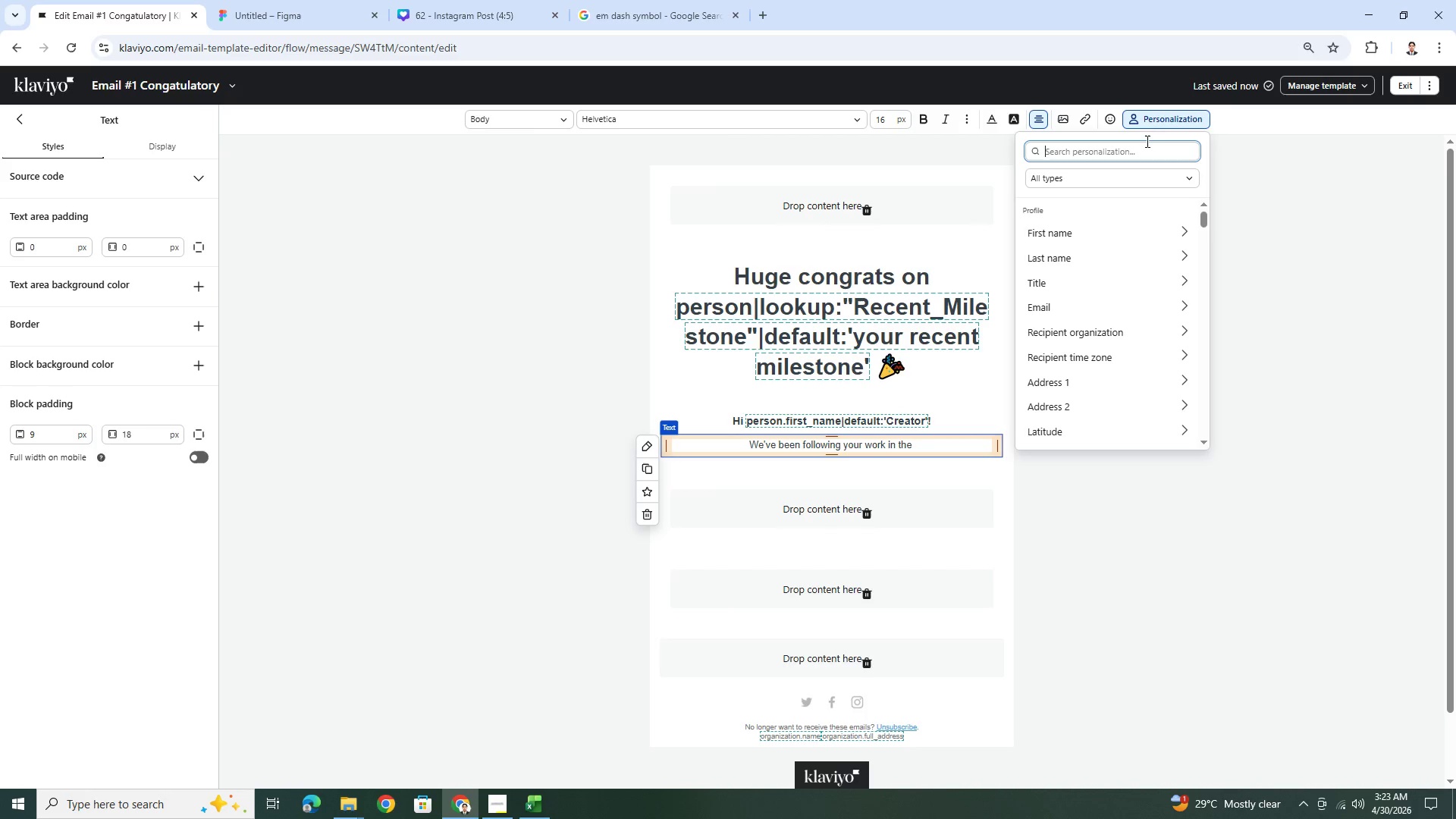 
type(conten)
 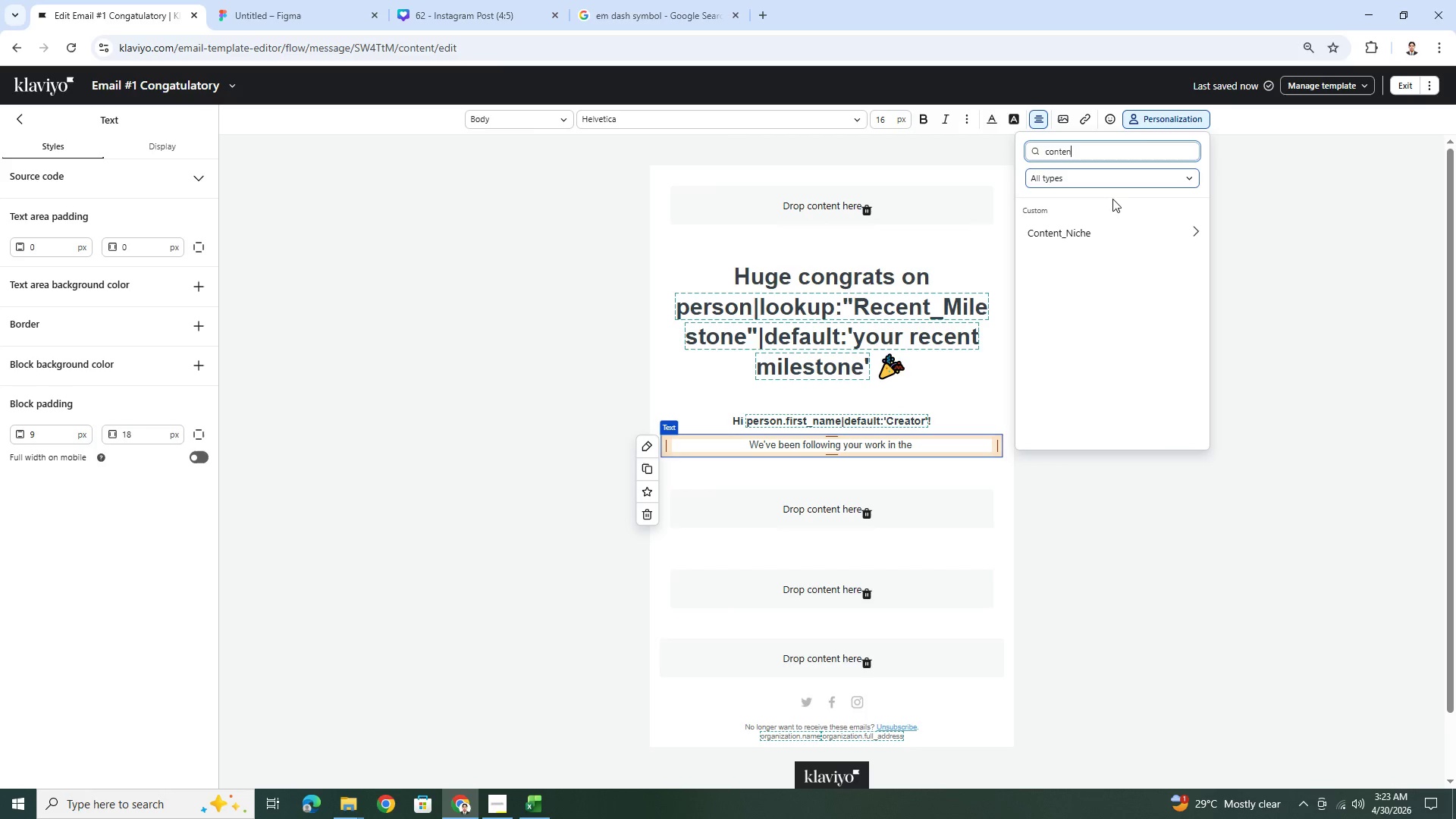 
left_click([1113, 224])
 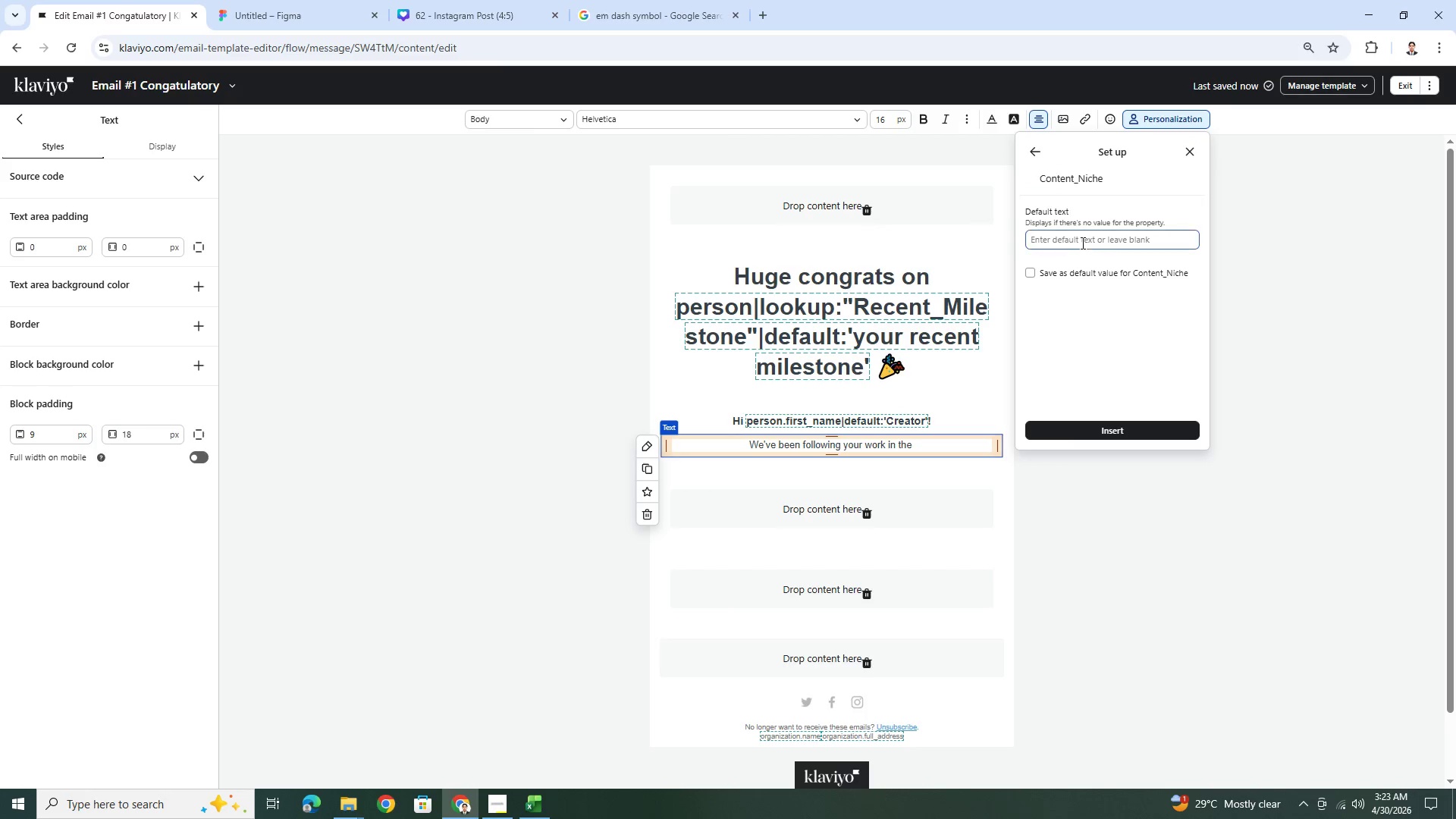 
left_click([1081, 242])
 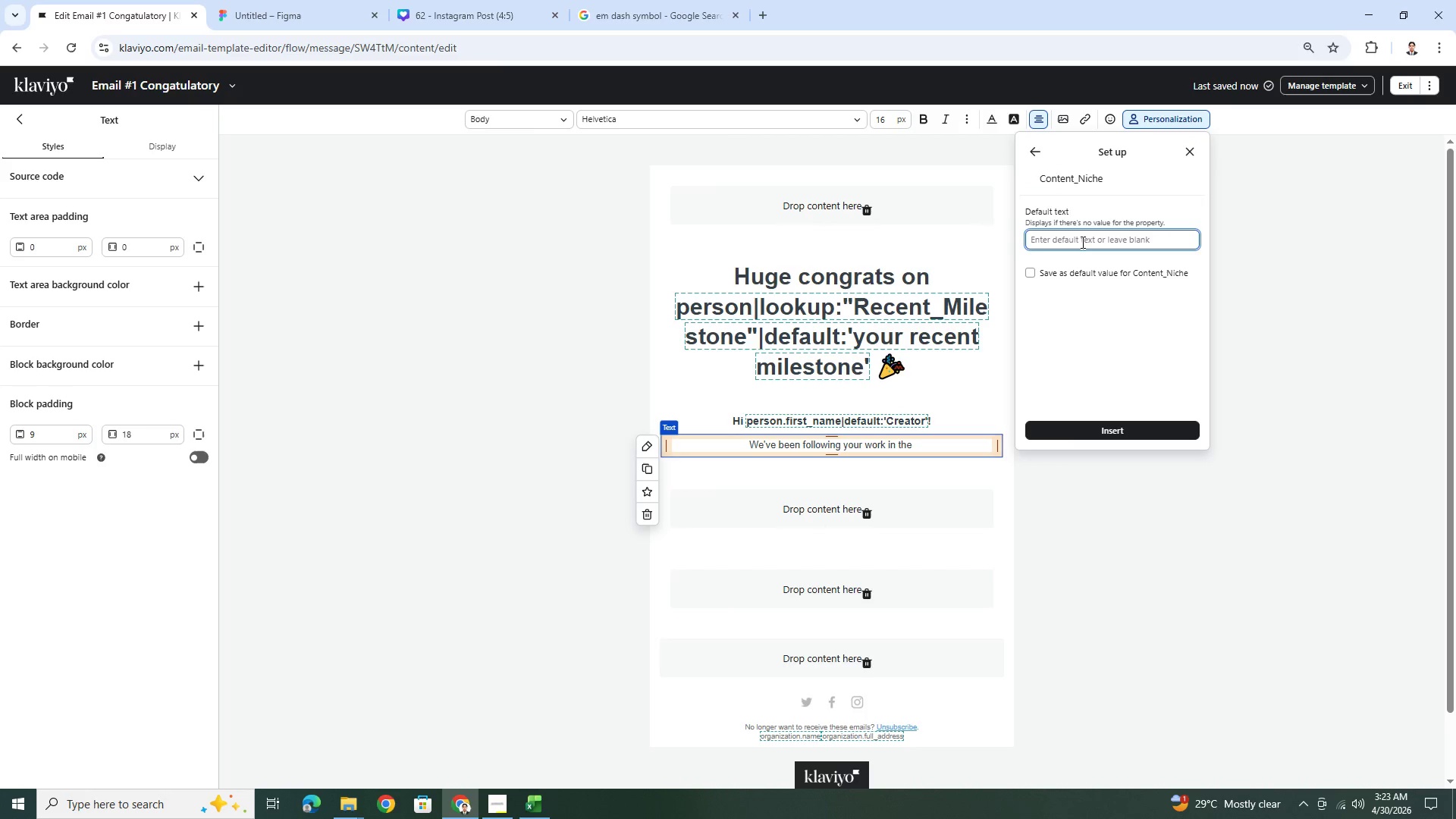 
wait(11.25)
 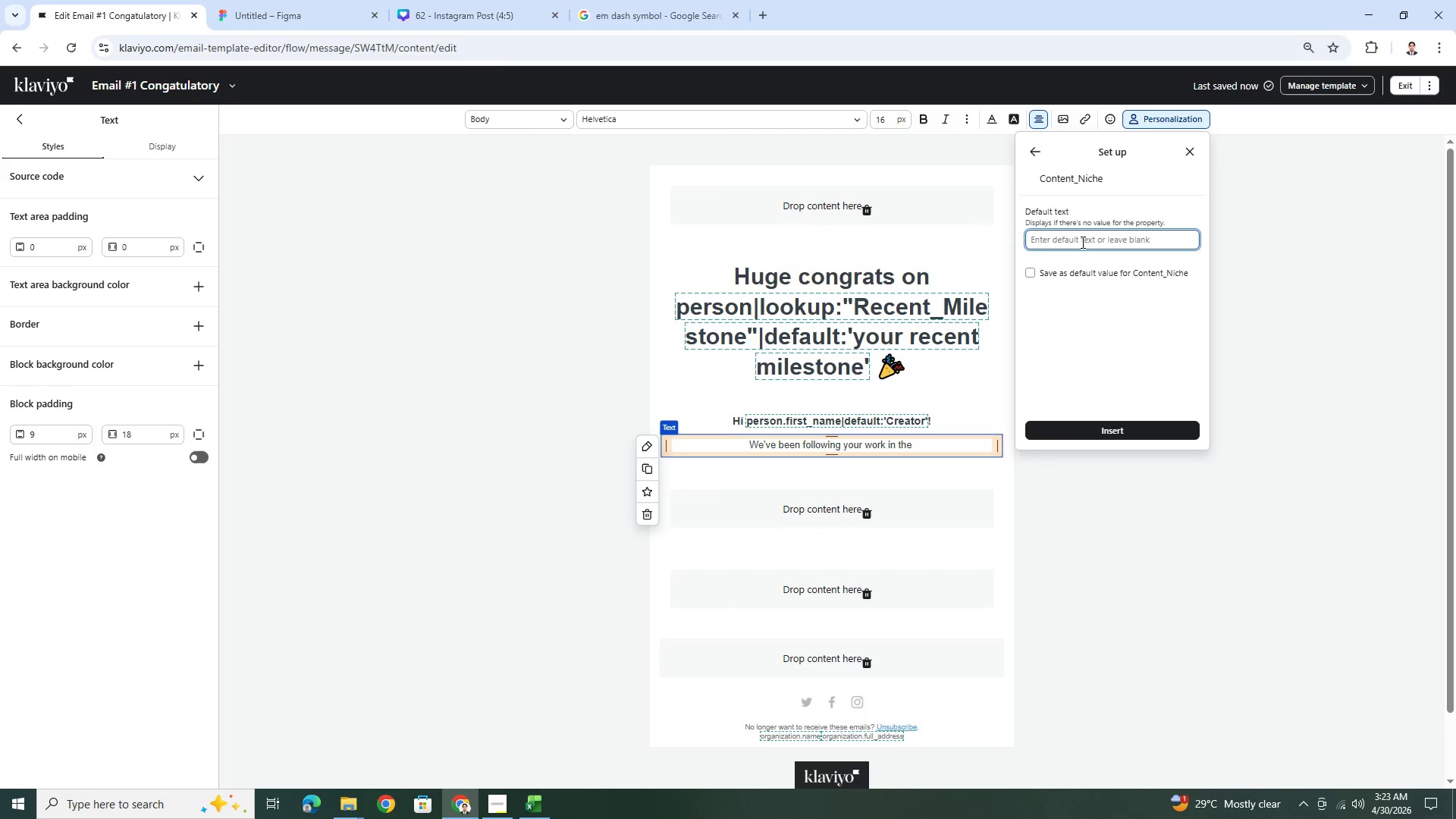 
left_click([545, 818])
 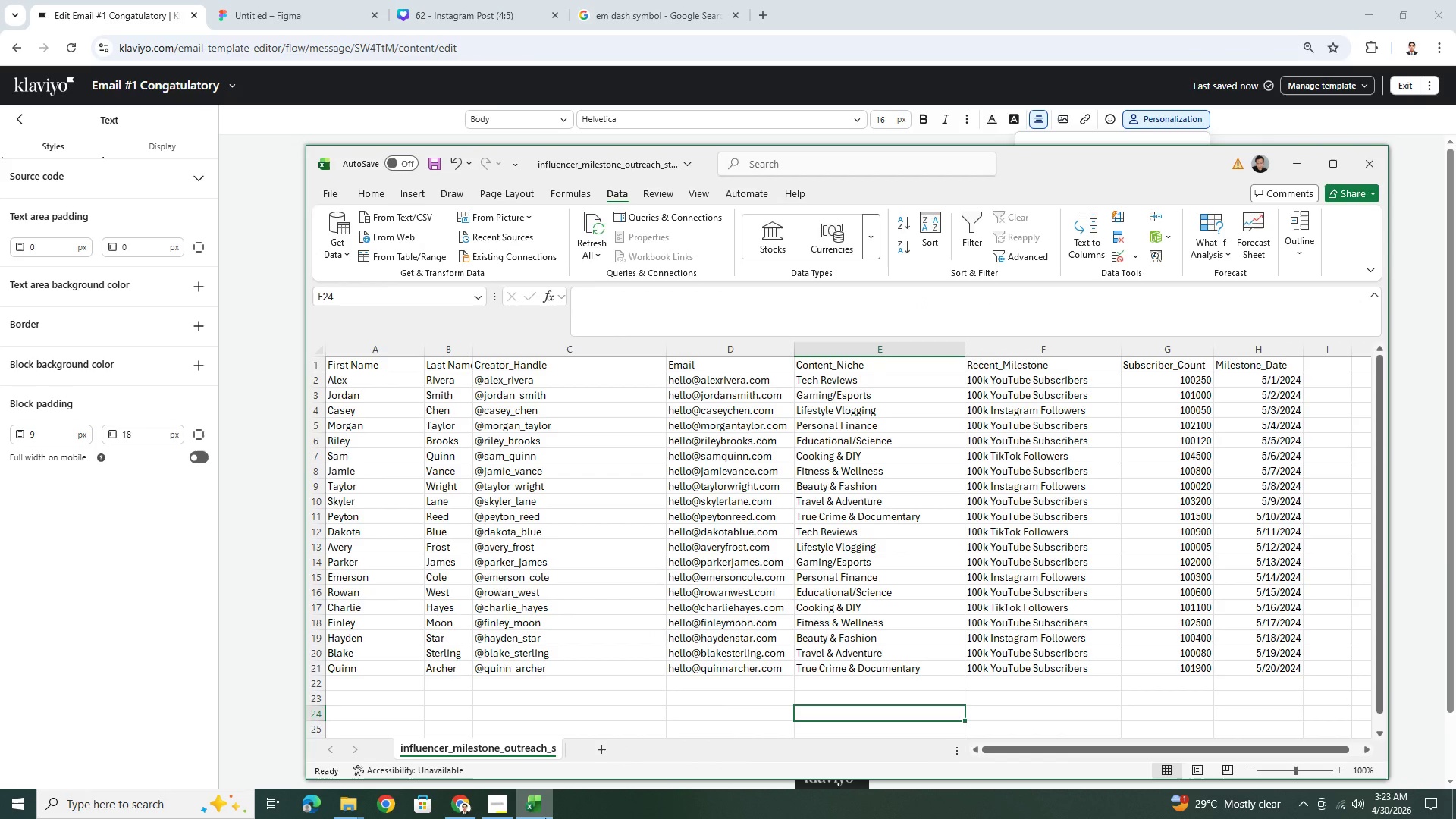 
left_click([545, 818])
 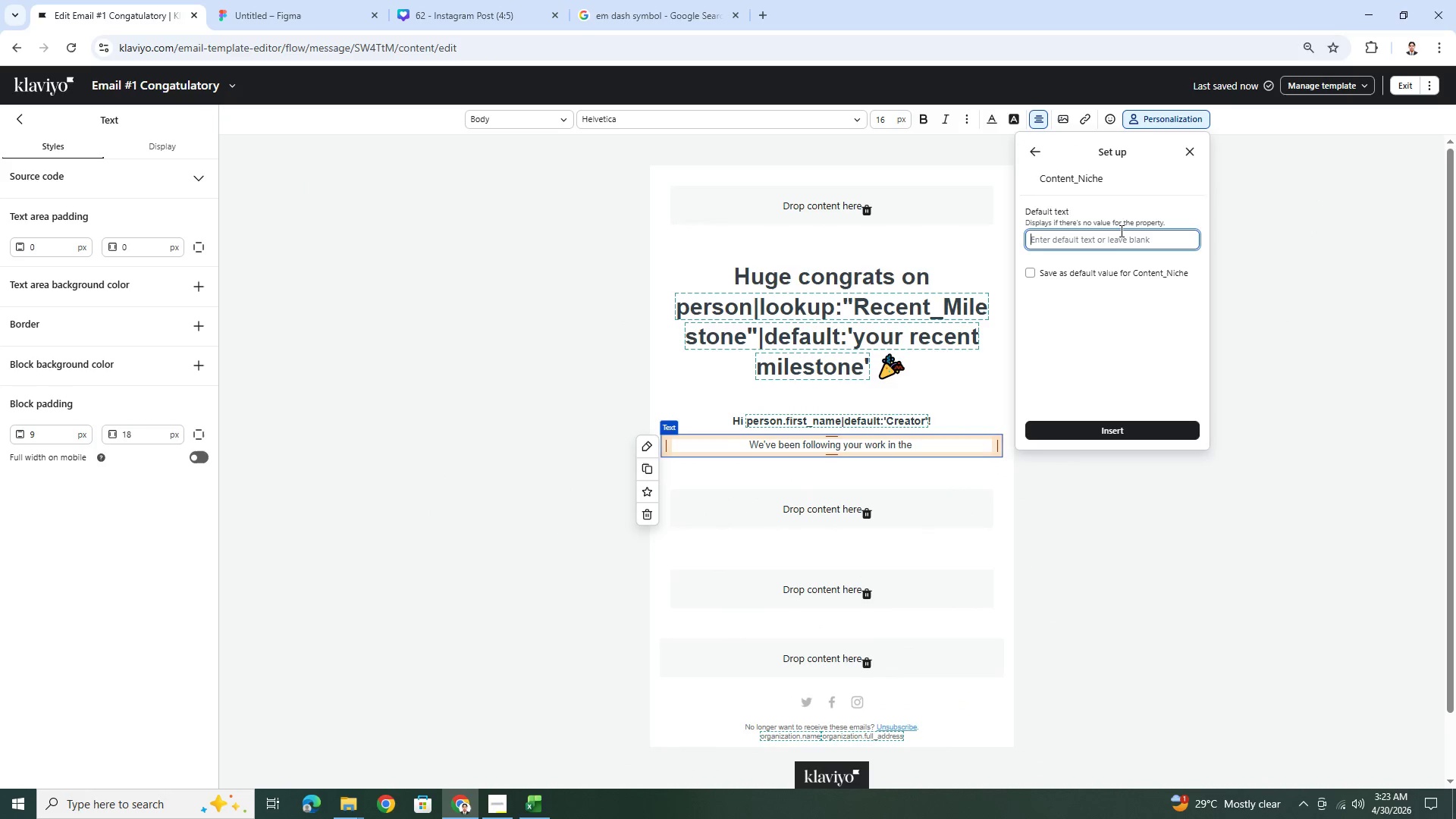 
left_click([1113, 240])
 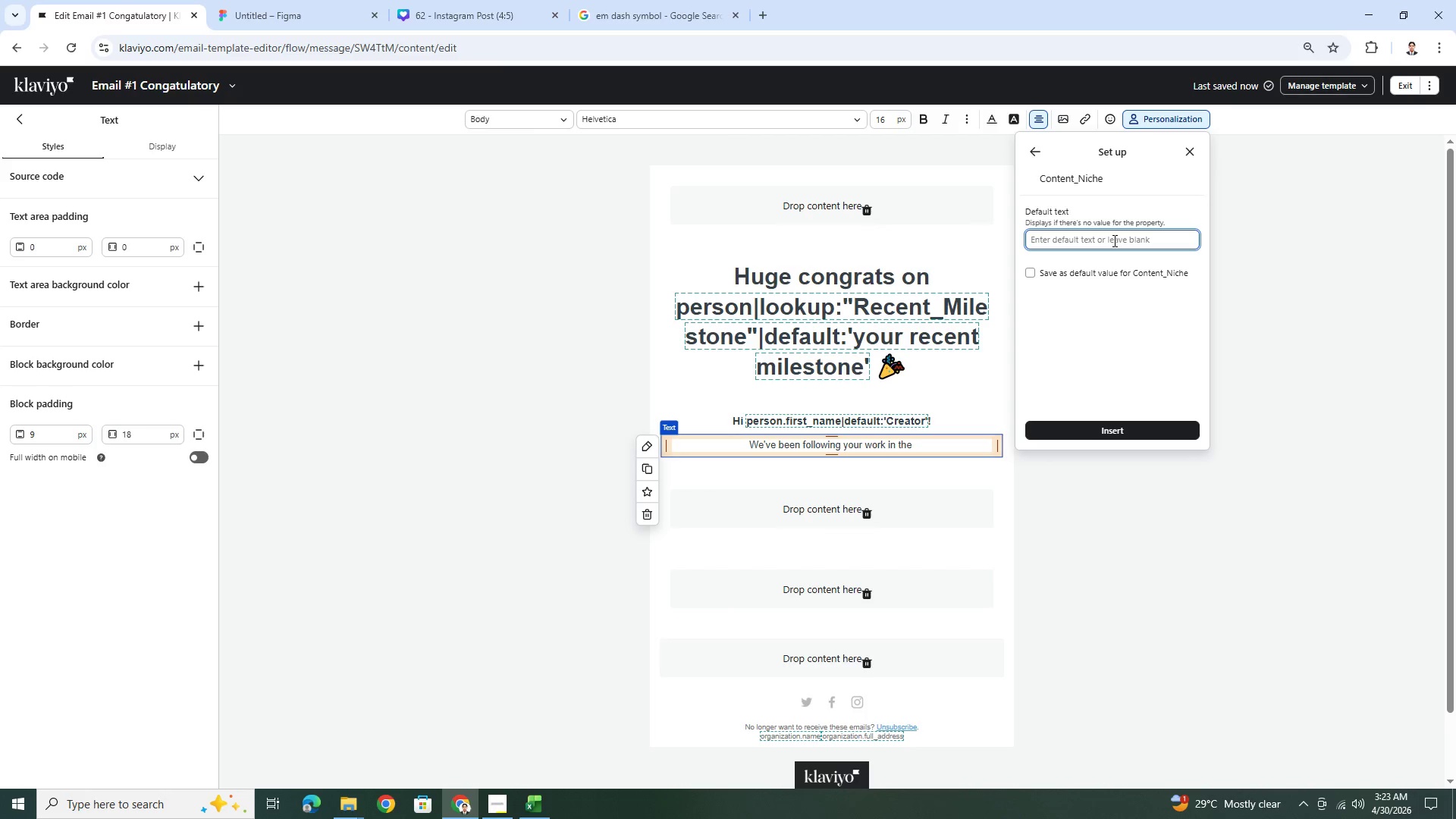 
wait(31.36)
 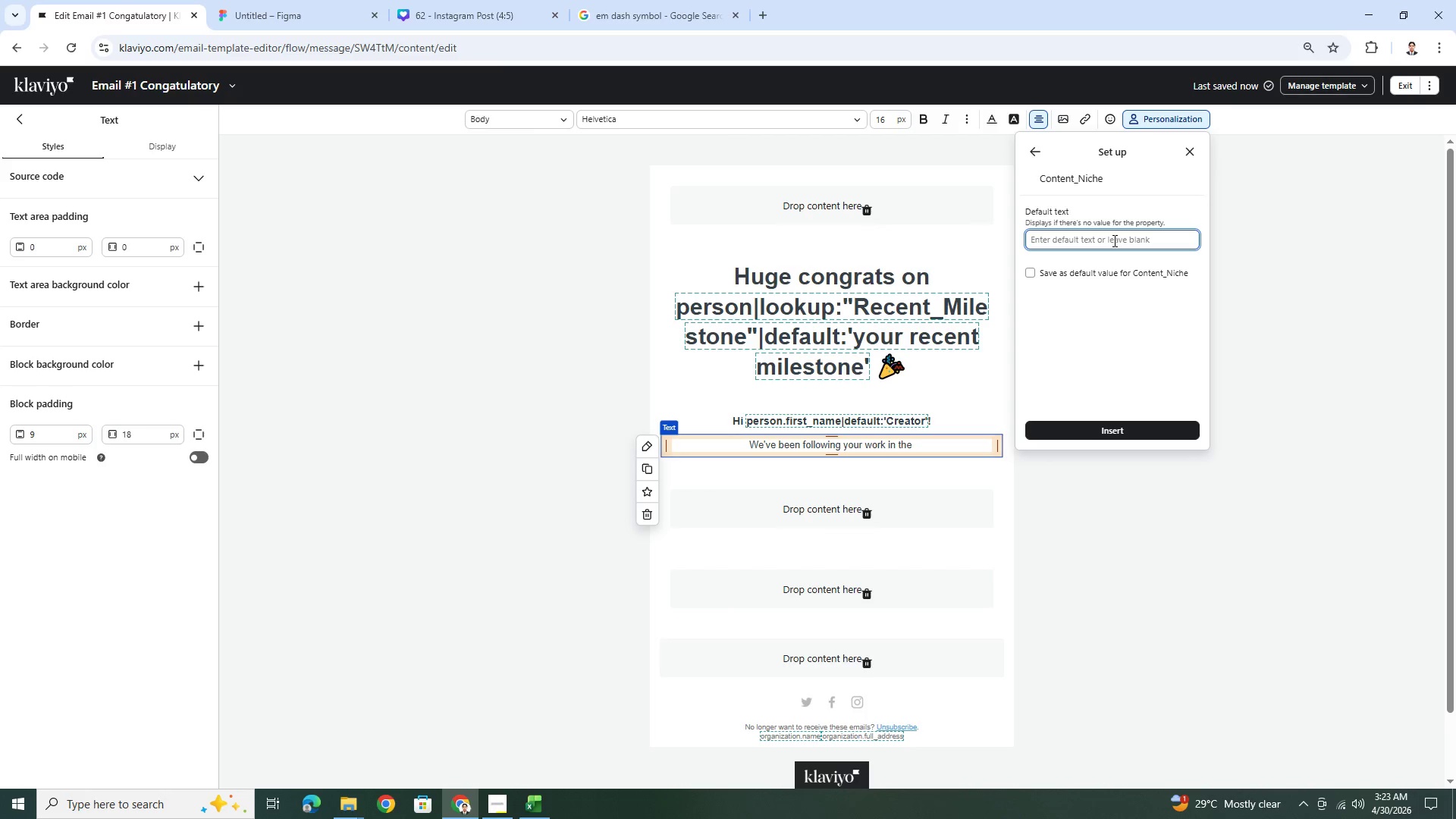 
left_click([1113, 240])
 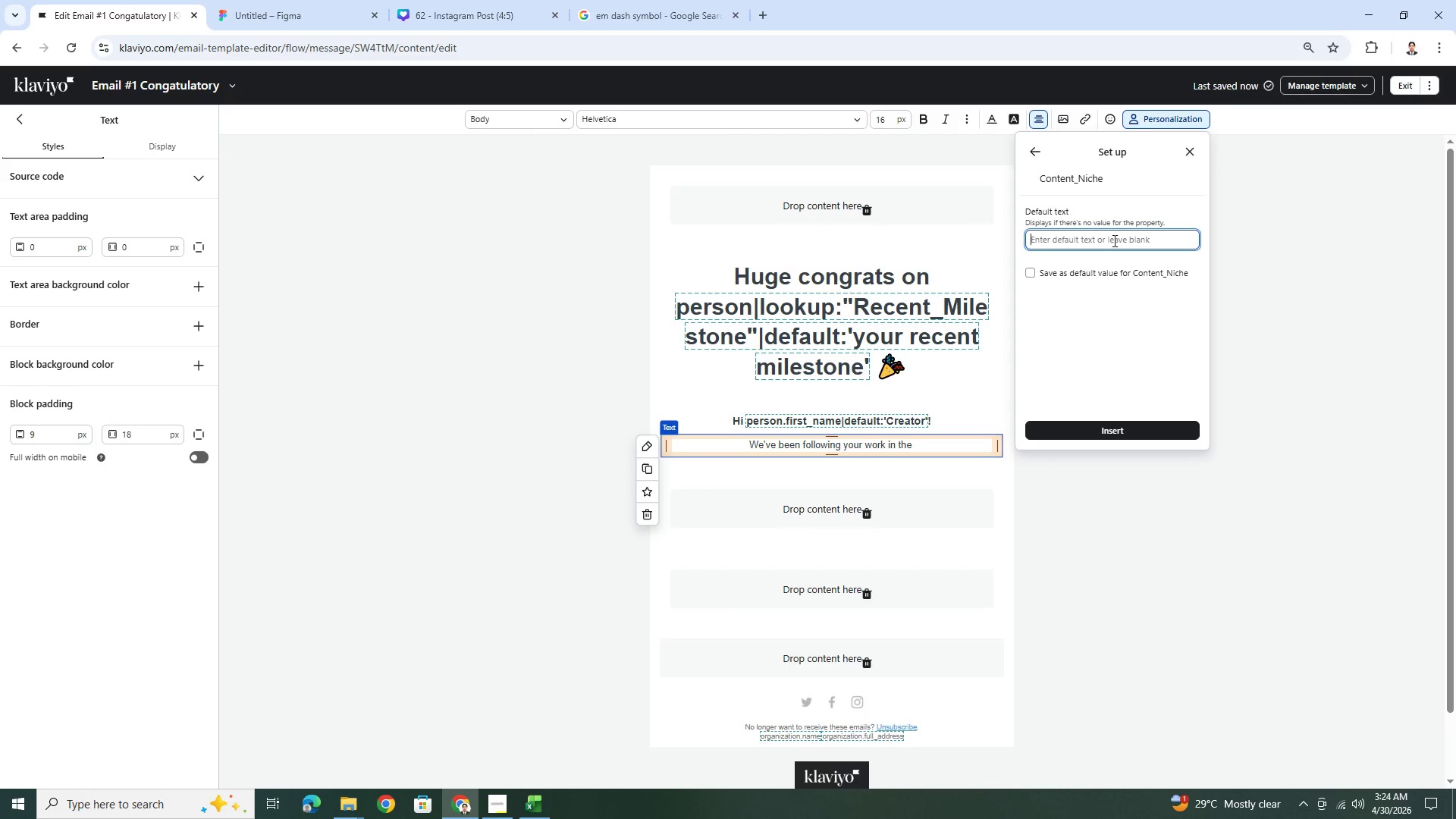 
wait(9.2)
 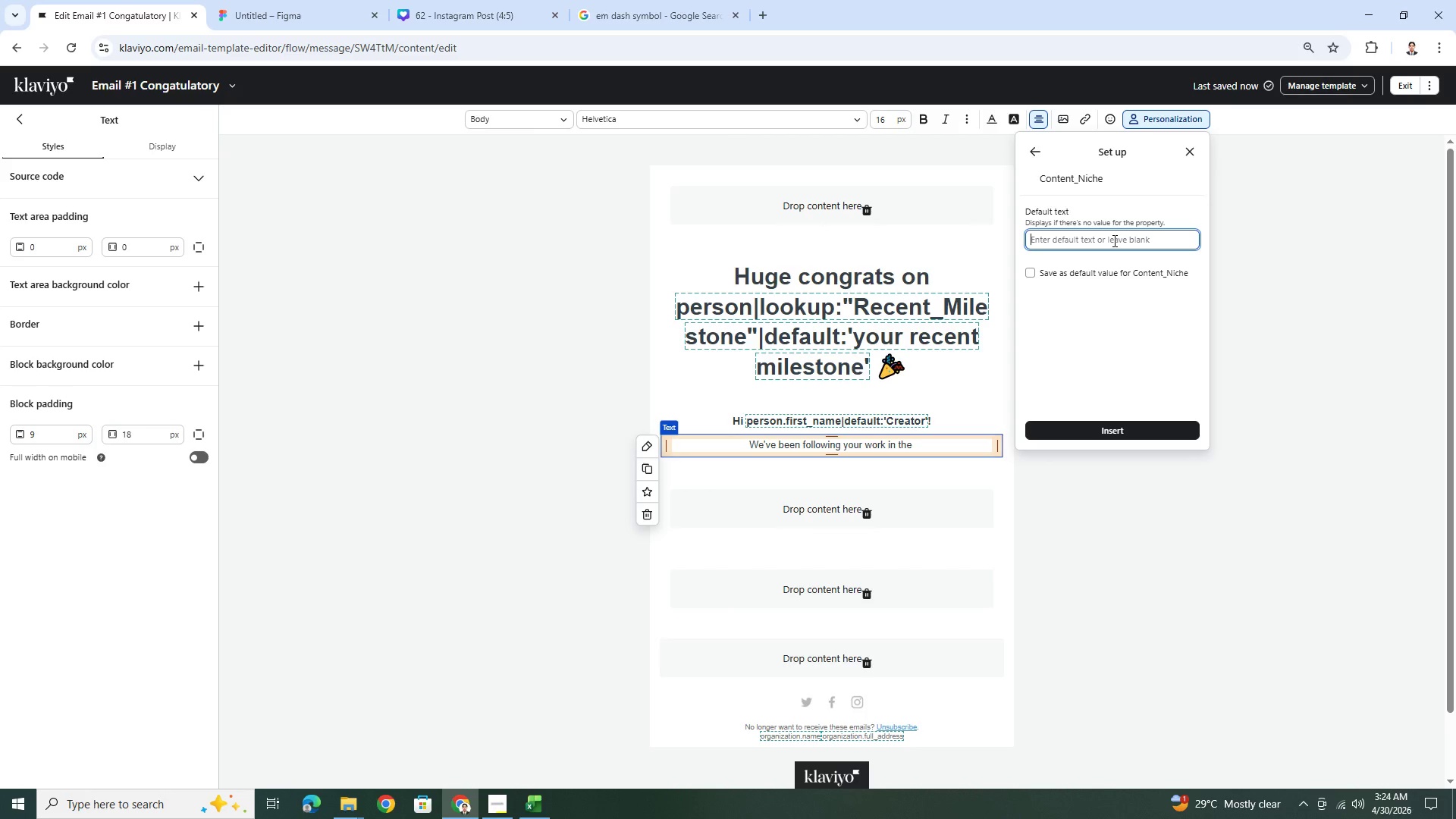 
left_click([501, 805])